 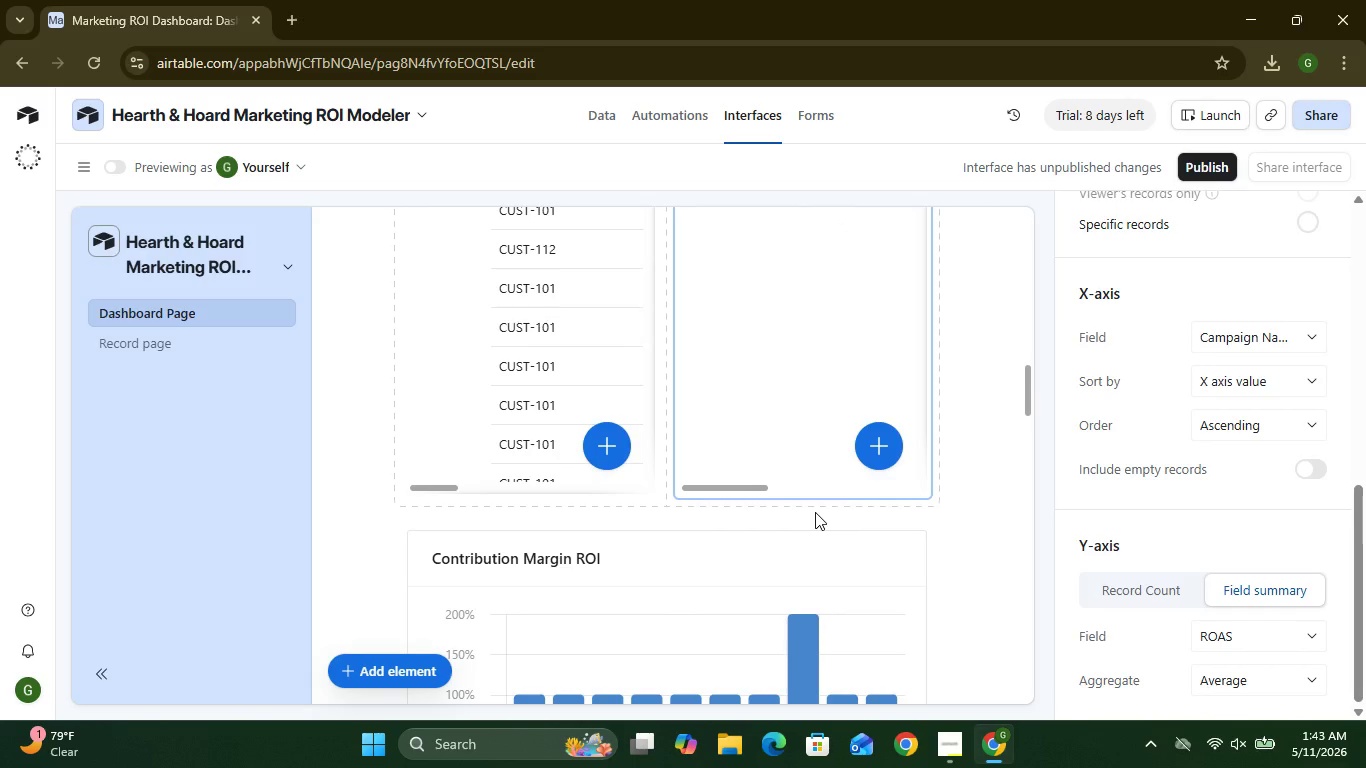 
left_click_drag(start_coordinate=[799, 493], to_coordinate=[799, 505])
 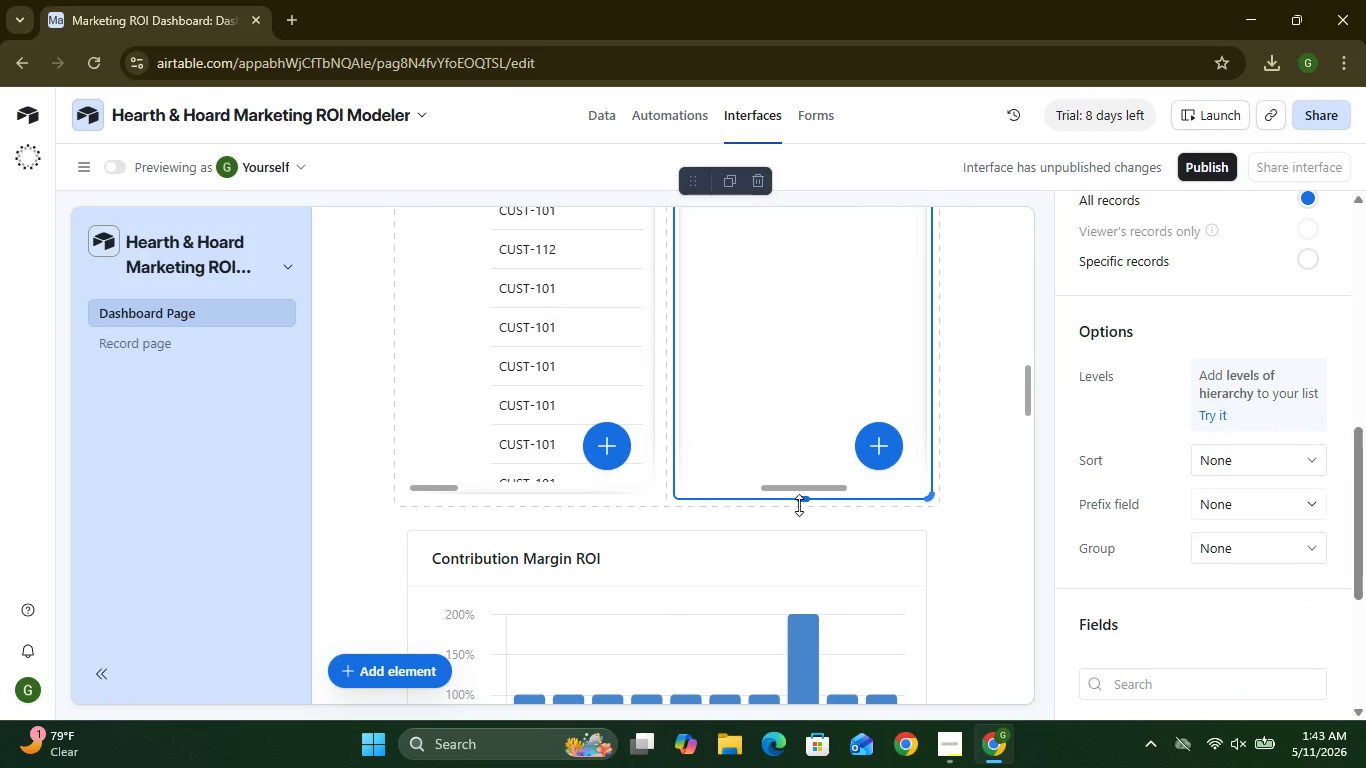 
left_click([799, 505])
 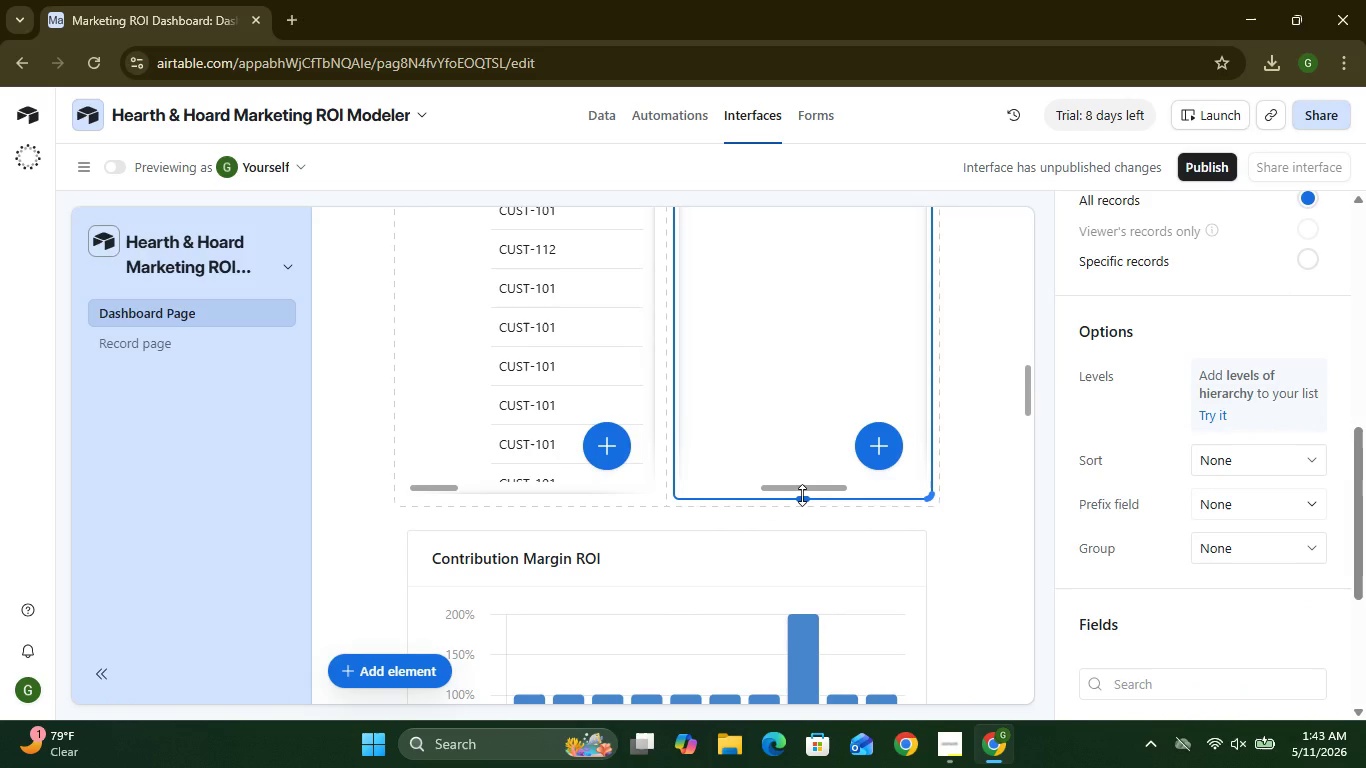 
left_click_drag(start_coordinate=[803, 497], to_coordinate=[775, 282])
 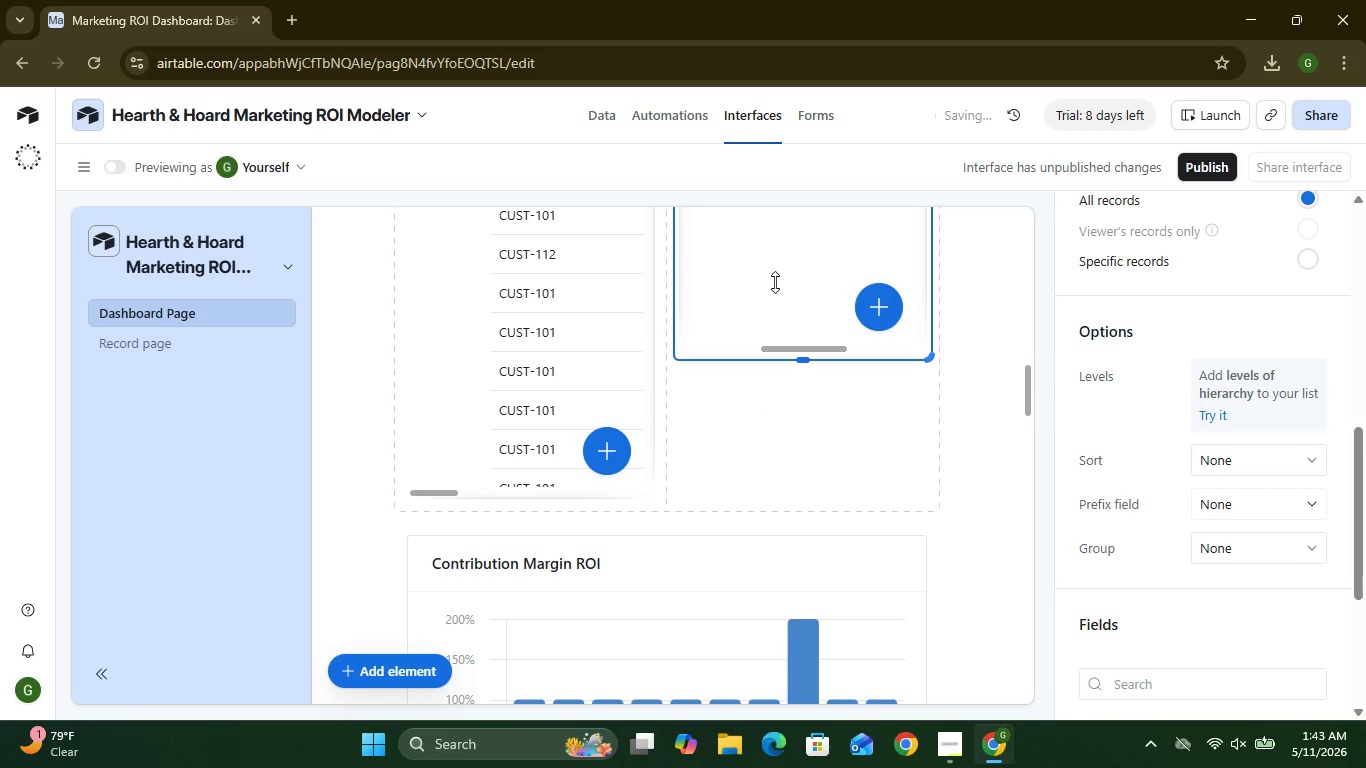 
left_click([722, 457])
 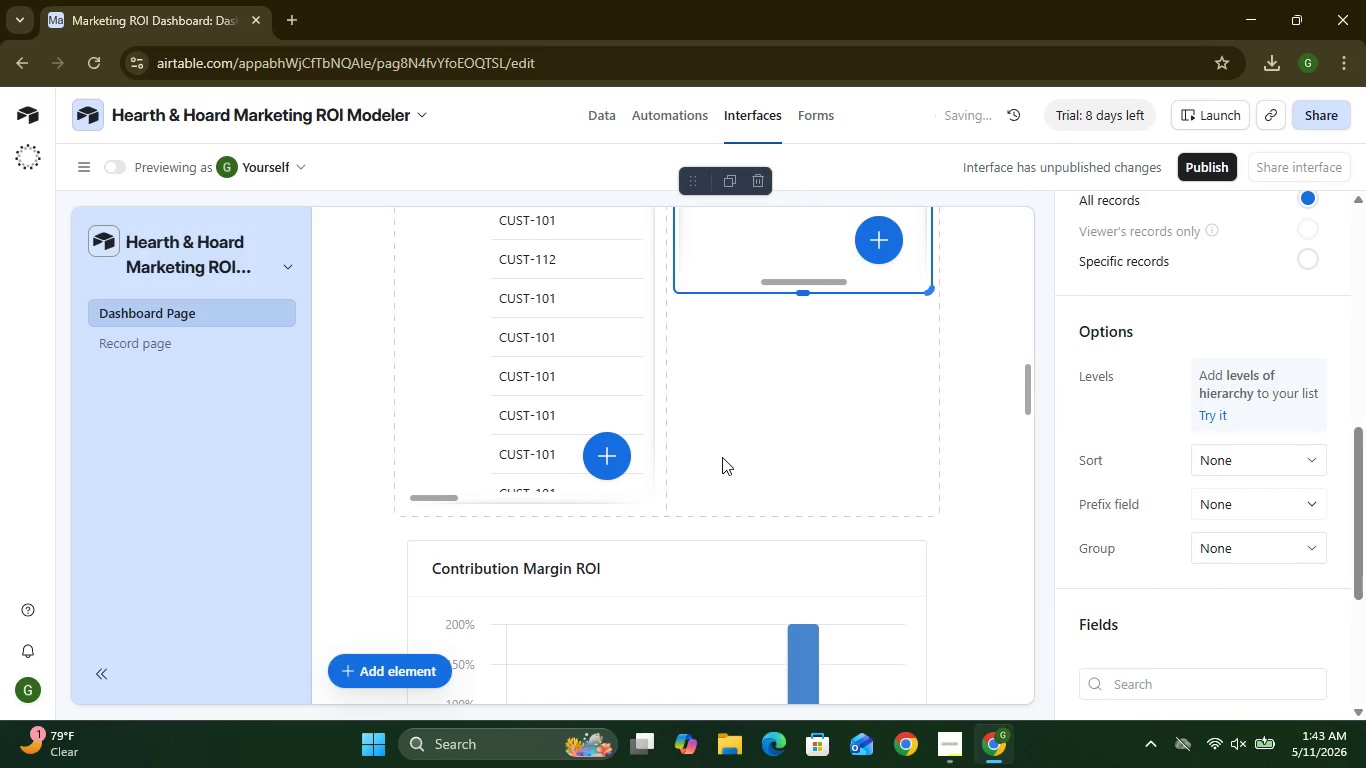 
left_click([579, 502])
 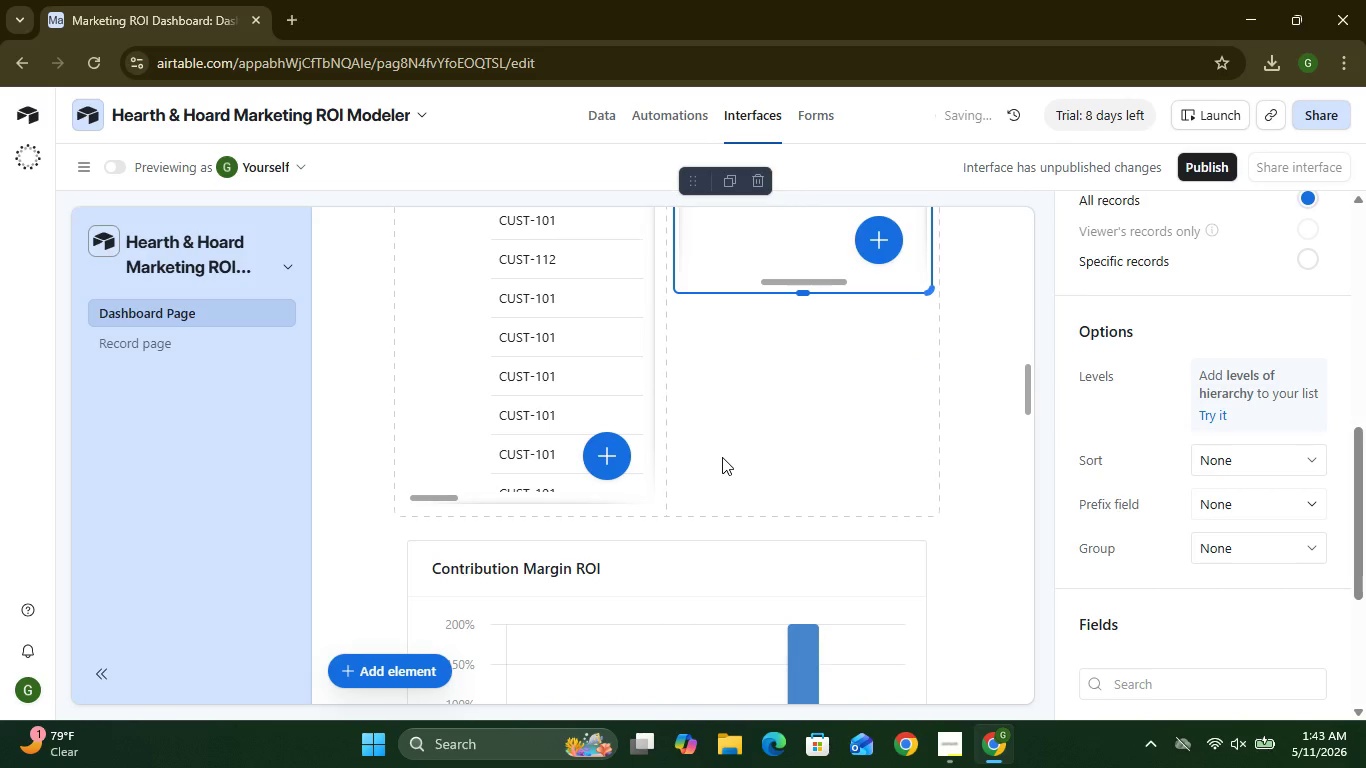 
left_click([539, 404])
 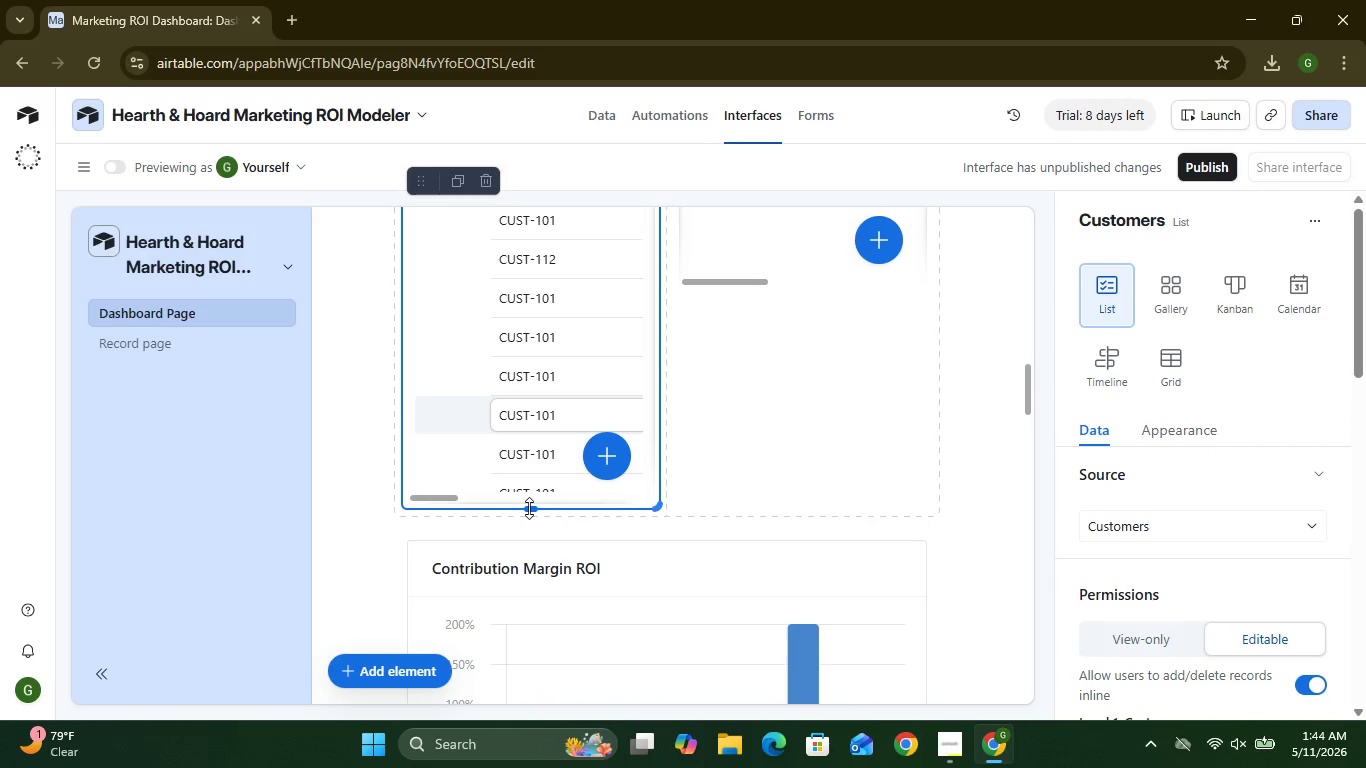 
left_click_drag(start_coordinate=[529, 508], to_coordinate=[497, 294])
 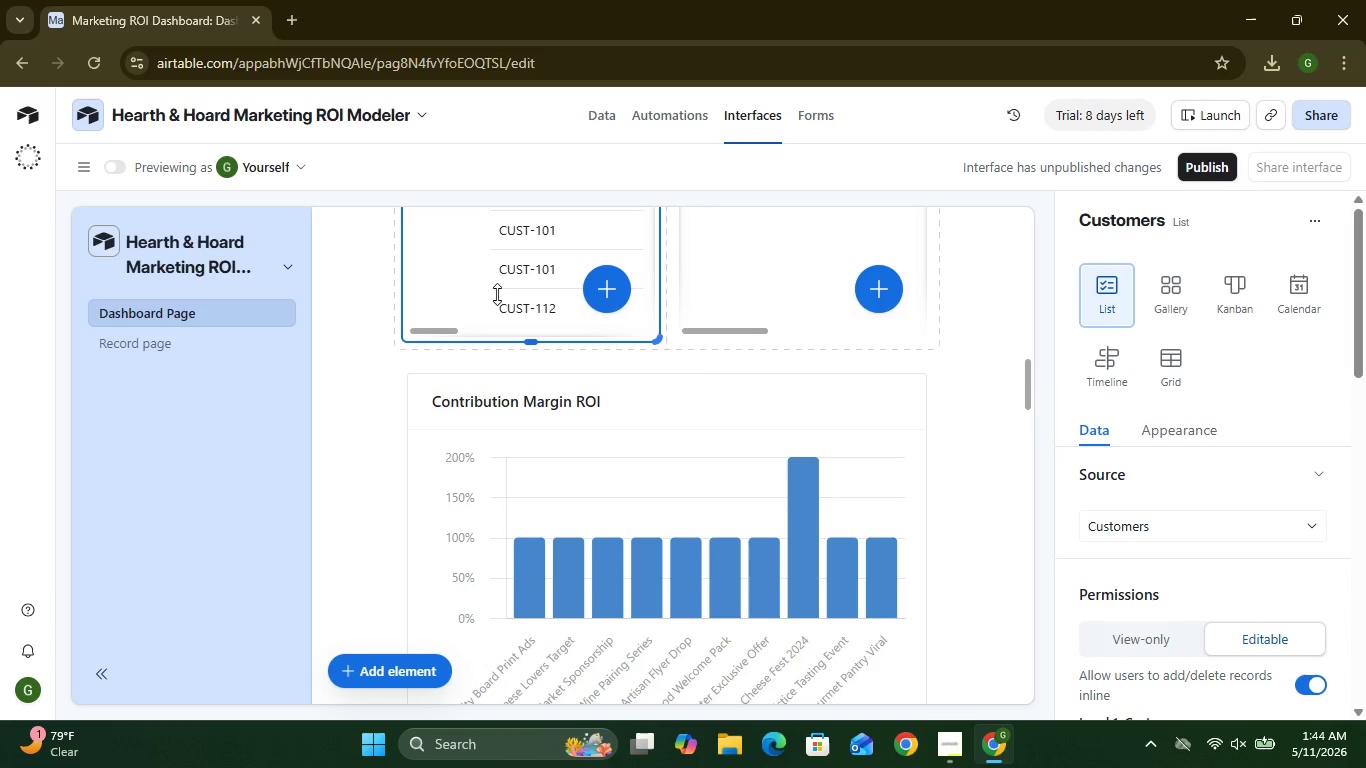 
mouse_move([581, 352])
 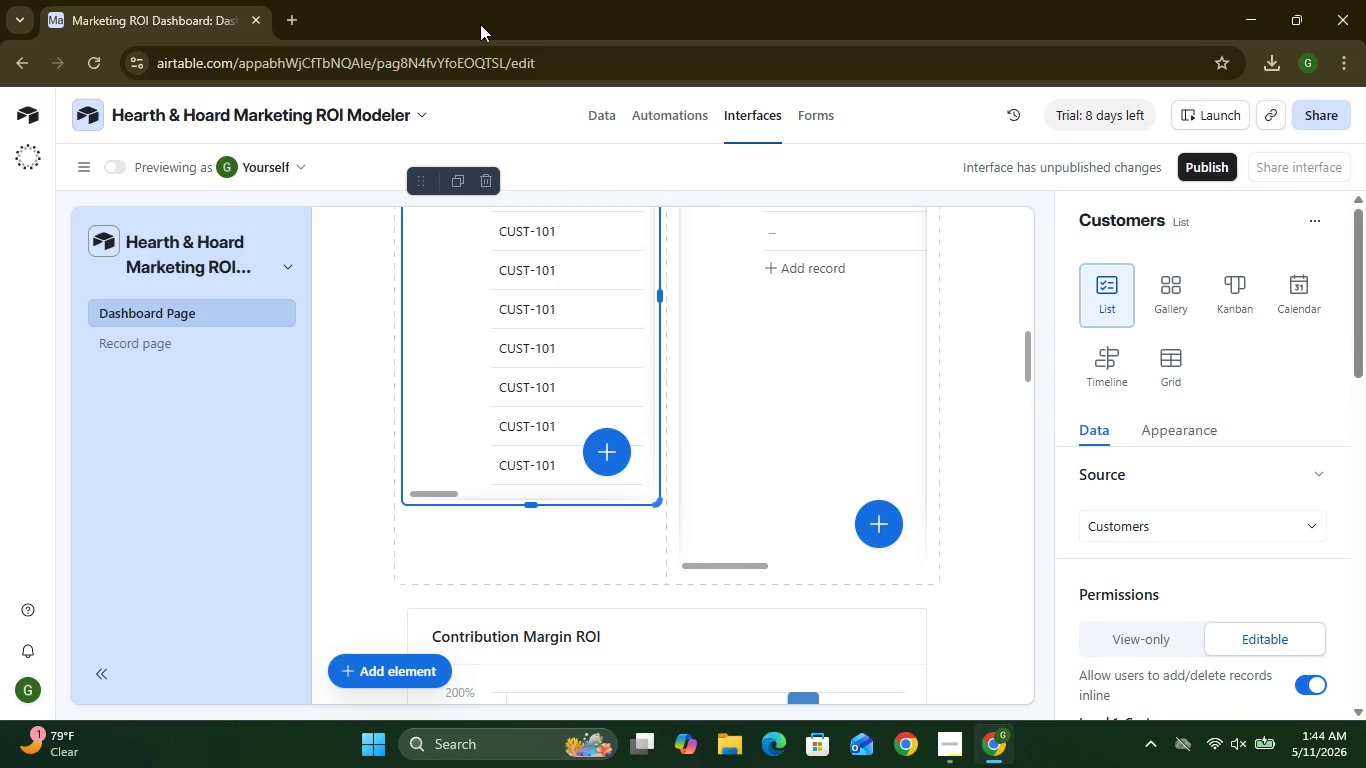 
wait(21.07)
 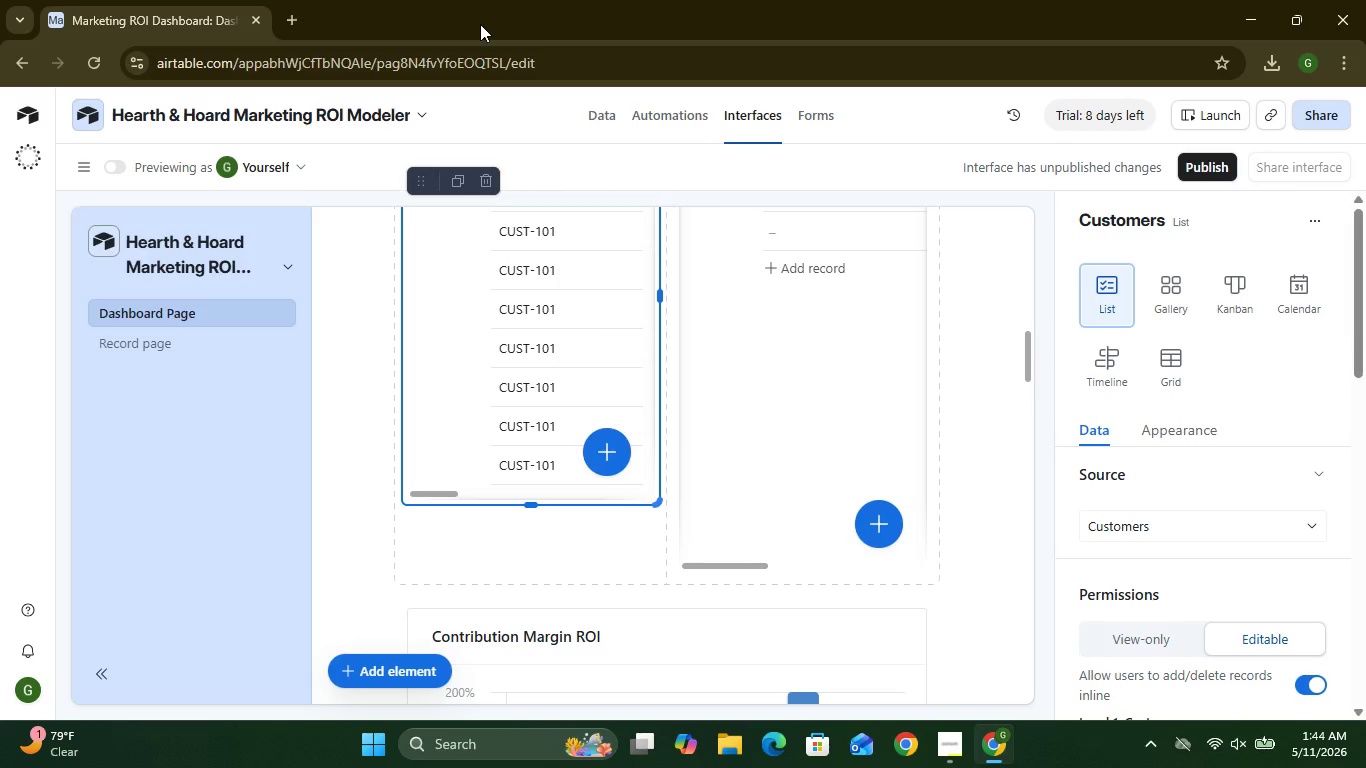 
left_click([673, 114])
 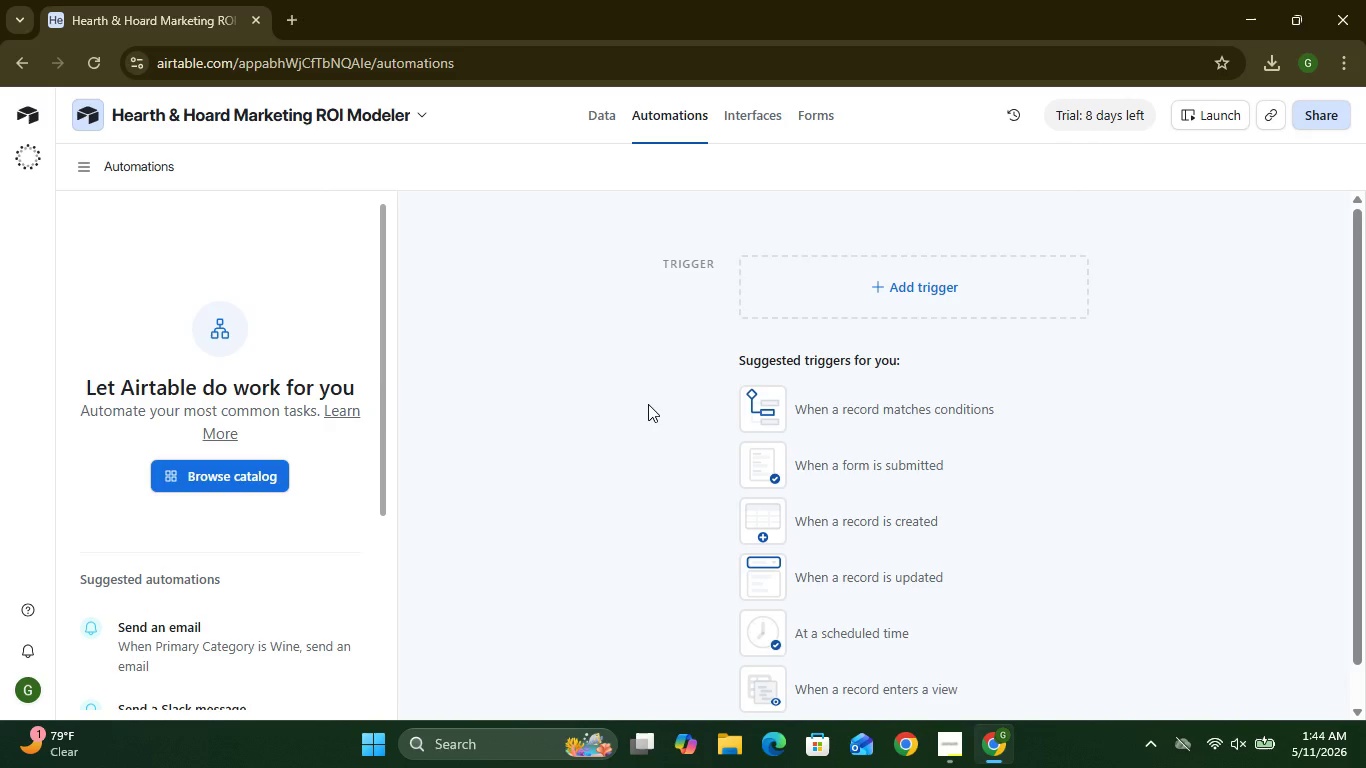 
wait(25.67)
 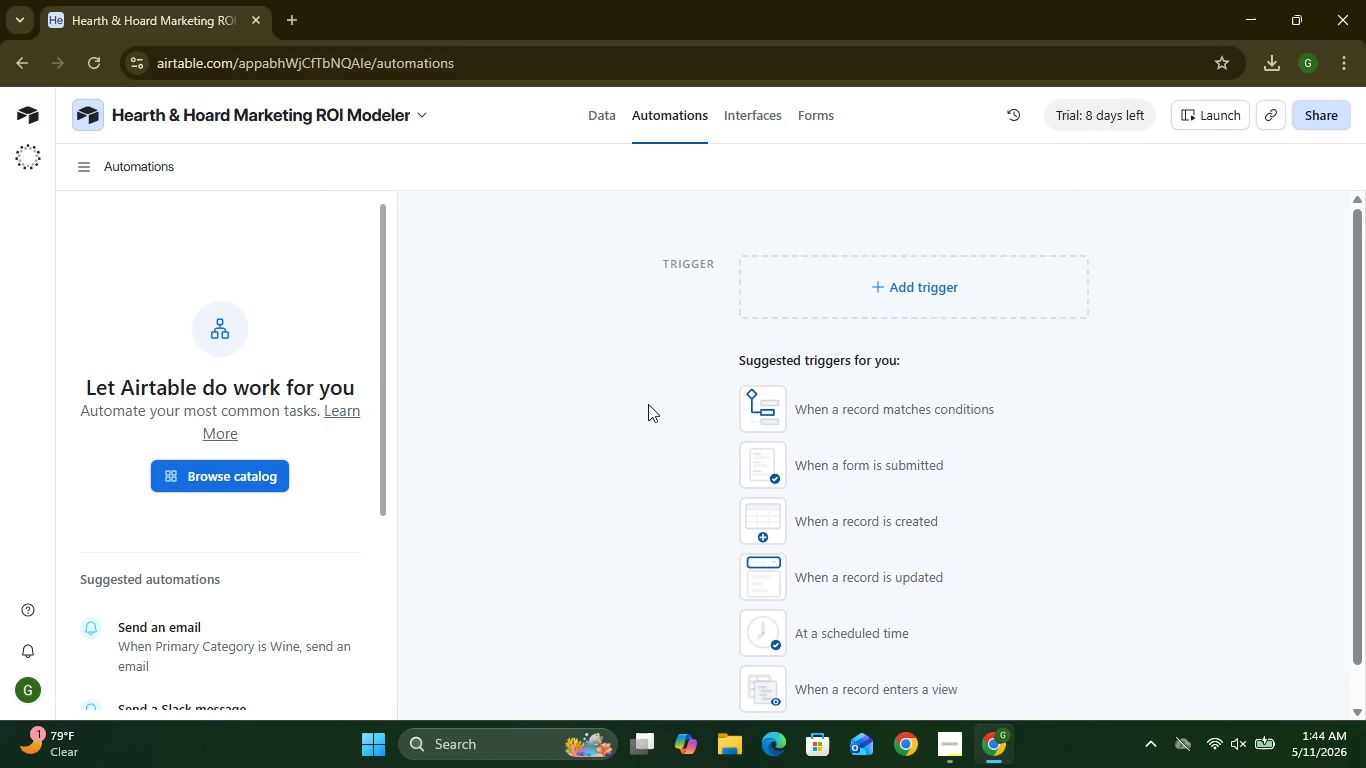 
mouse_move([747, 443])
 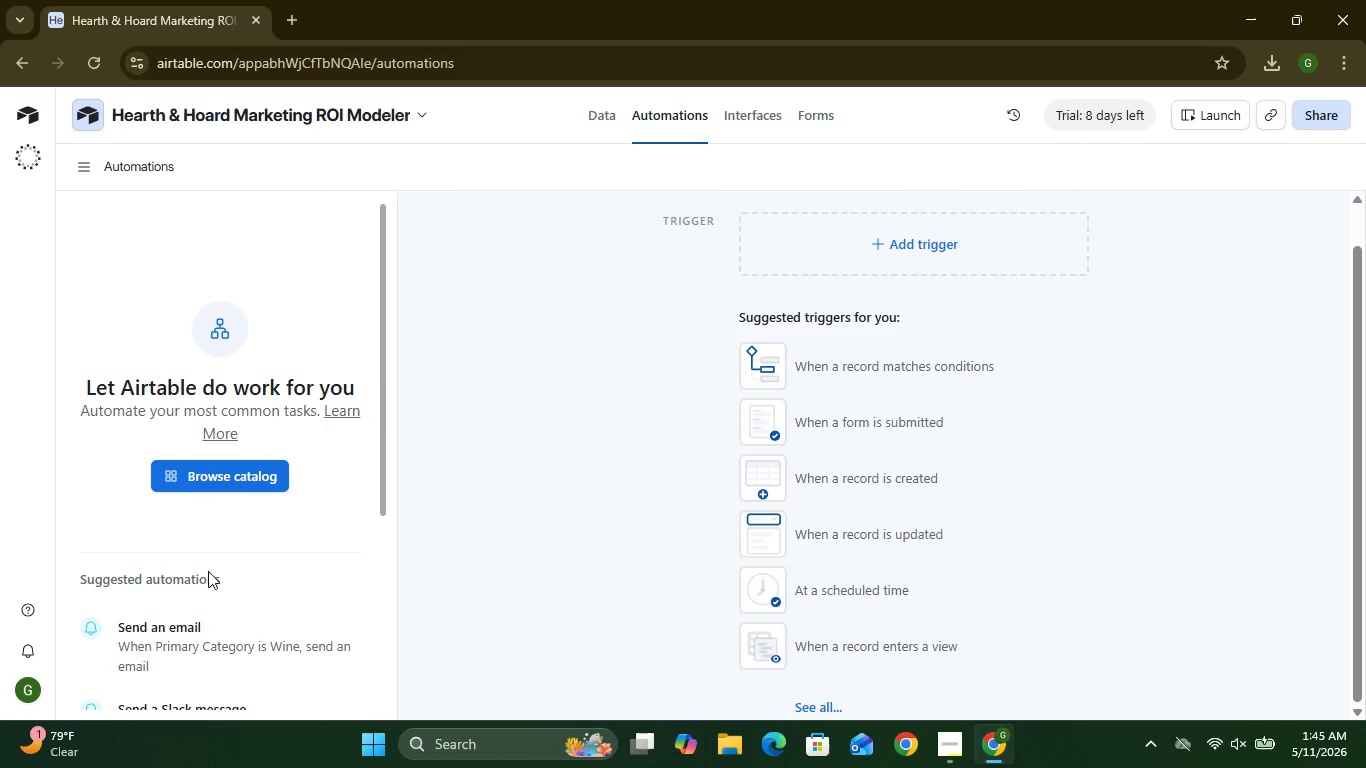 
wait(8.4)
 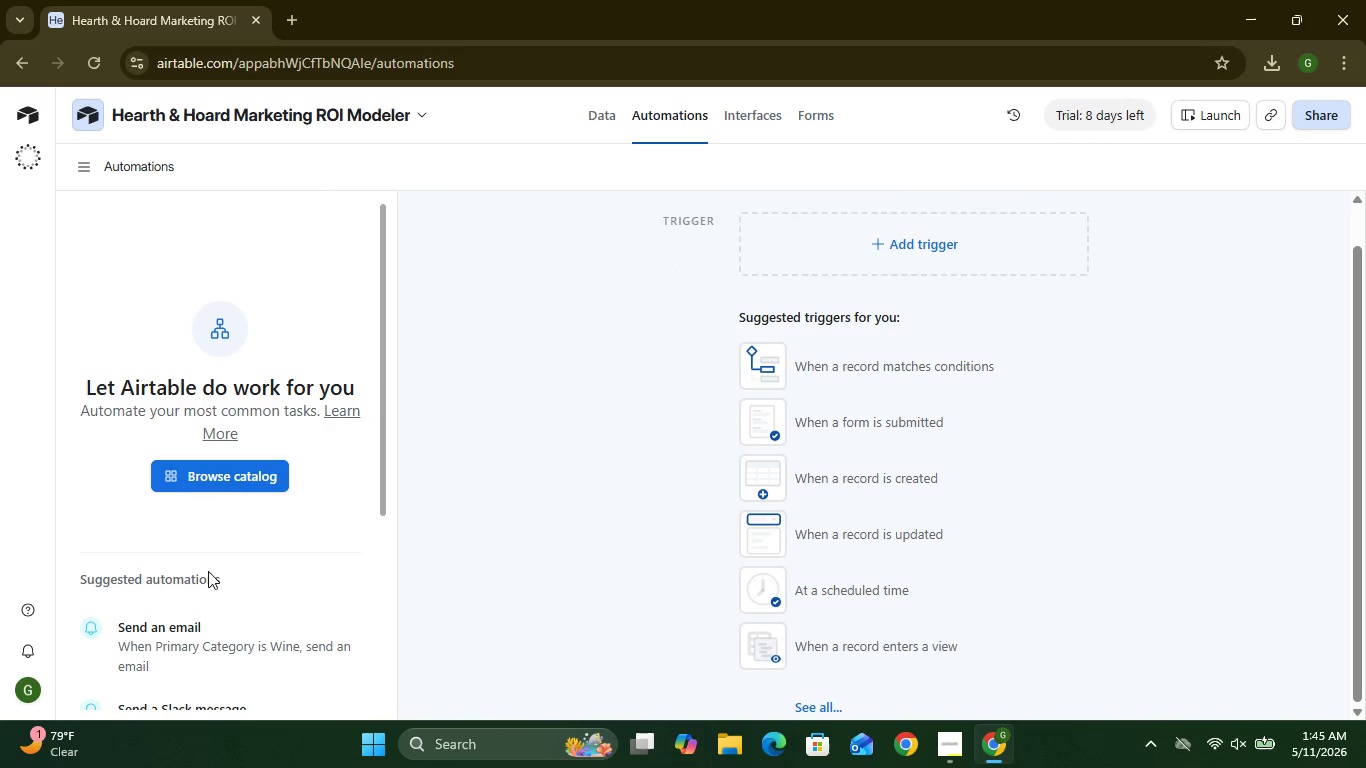 
left_click([83, 150])
 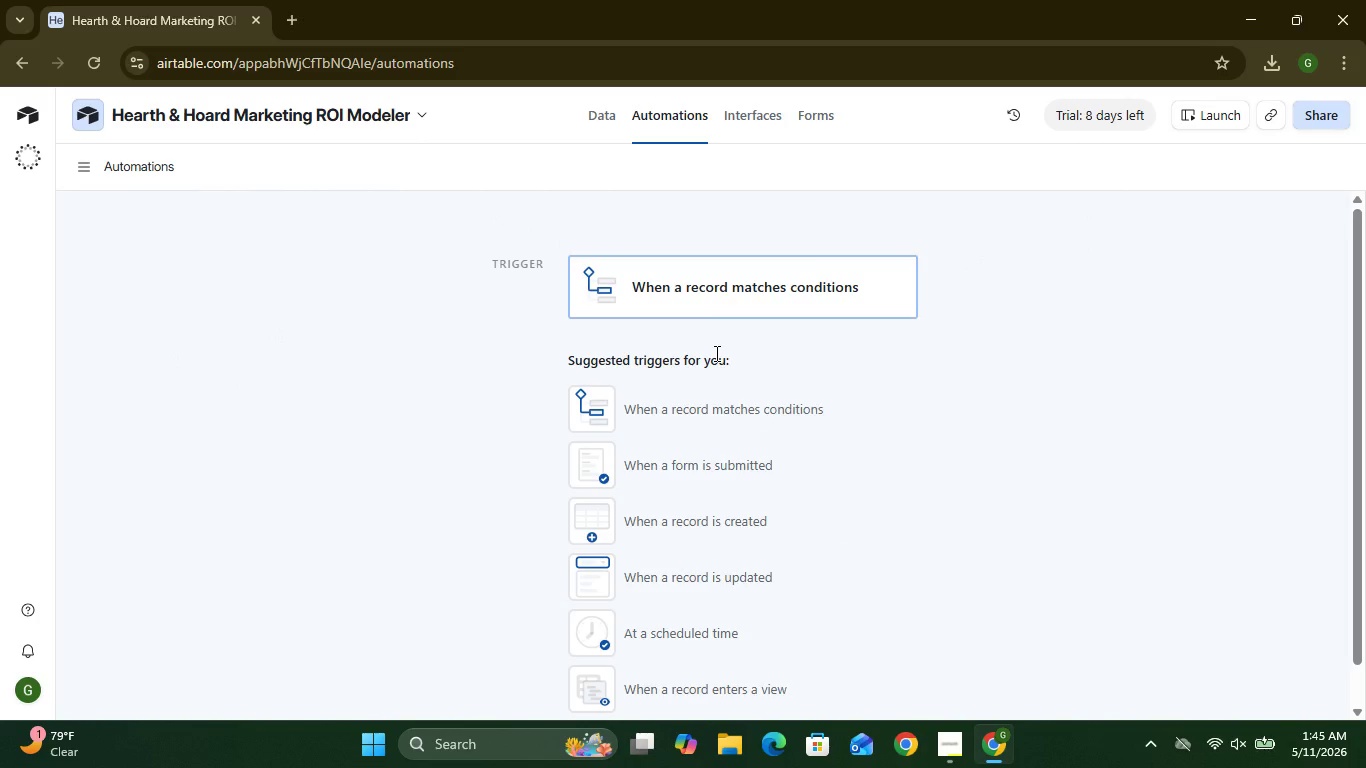 
left_click([715, 284])
 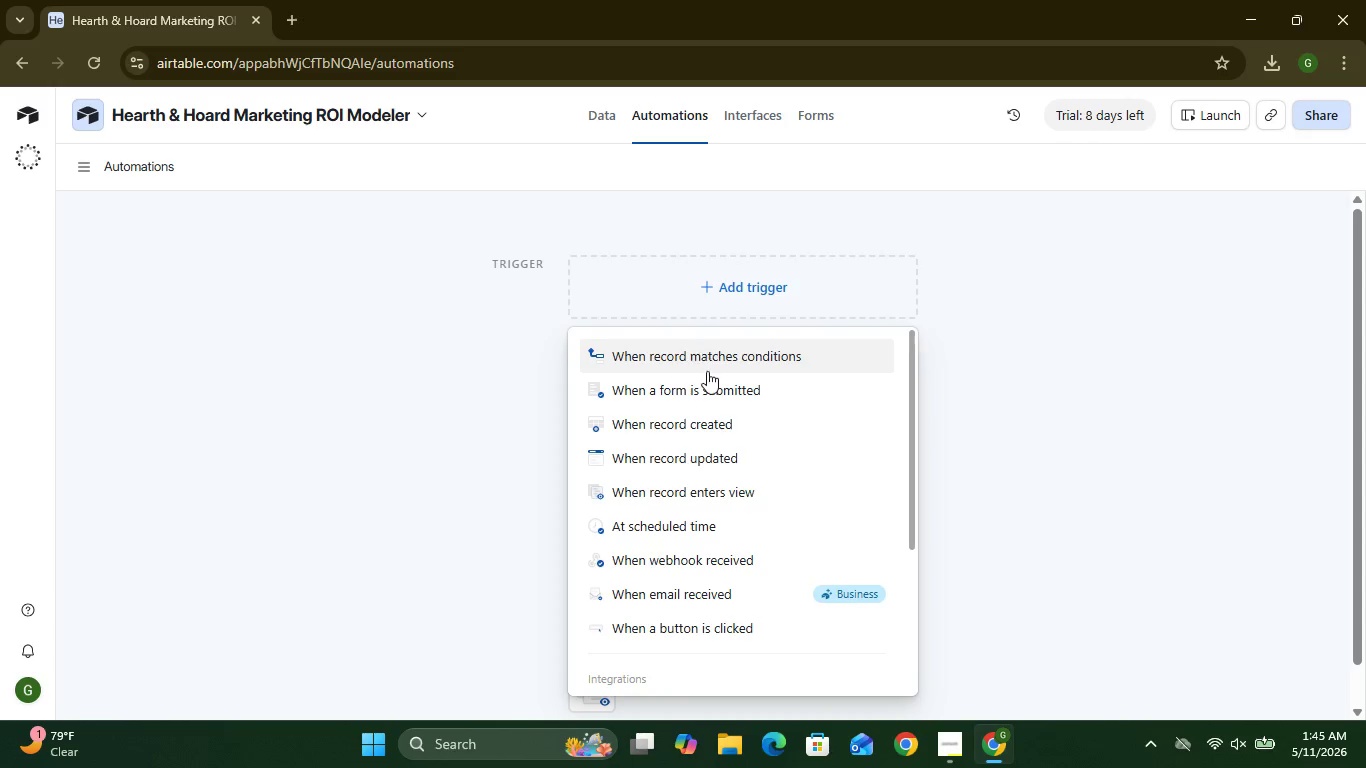 
wait(5.85)
 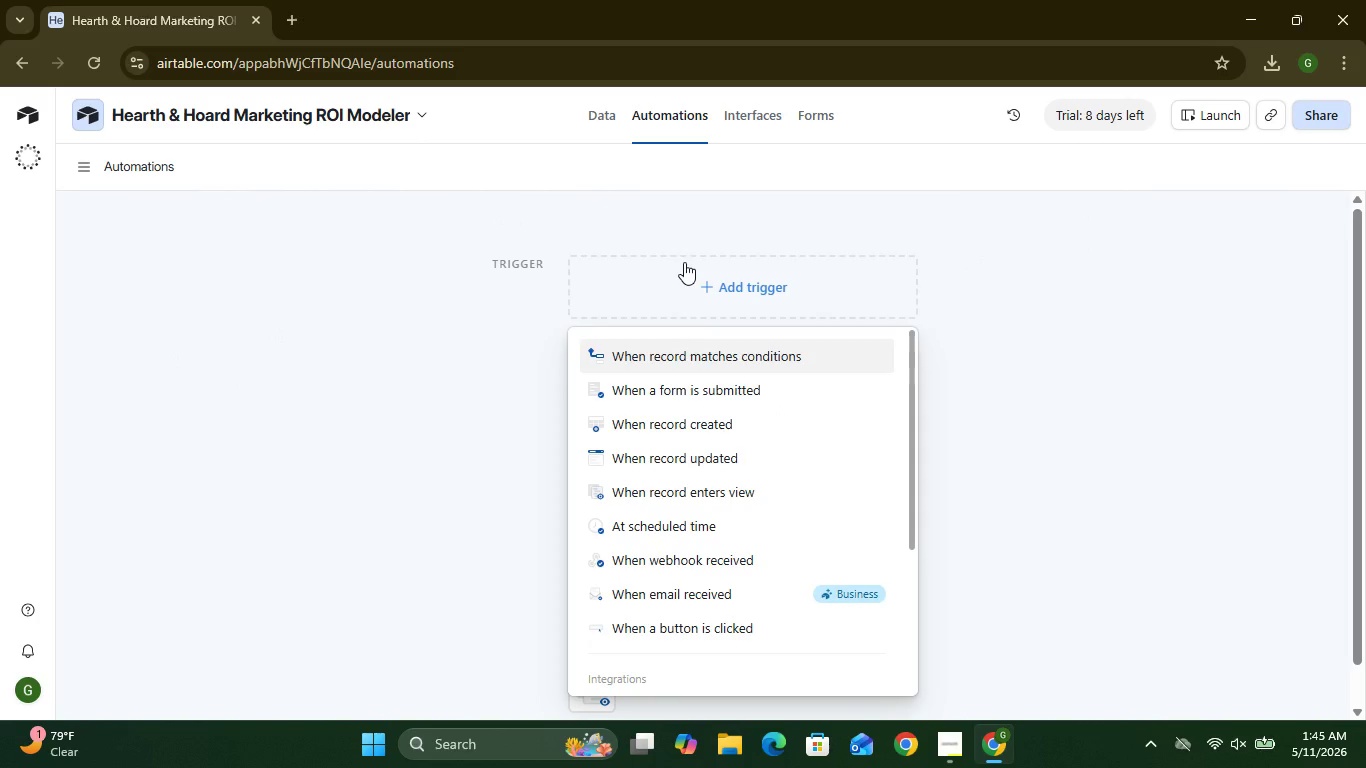 
mouse_move([766, 508])
 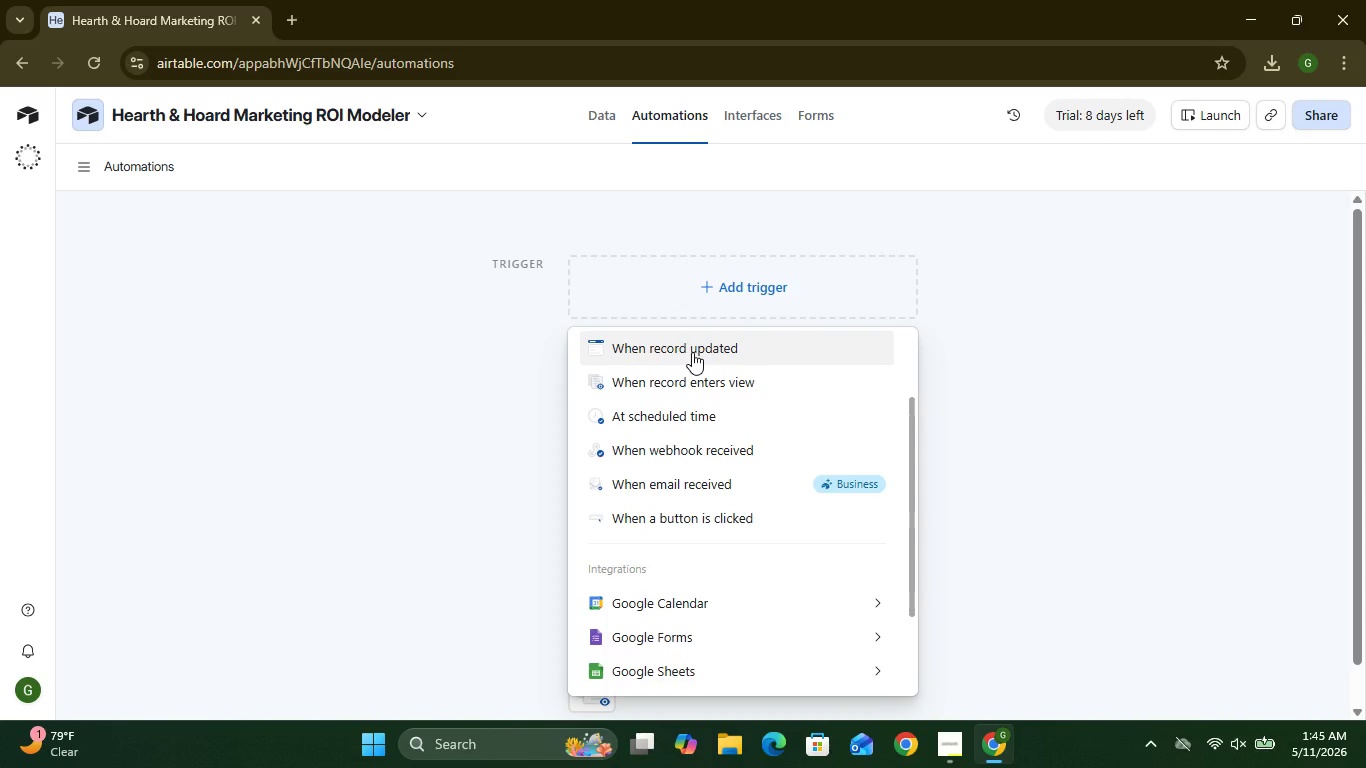 
left_click([692, 352])
 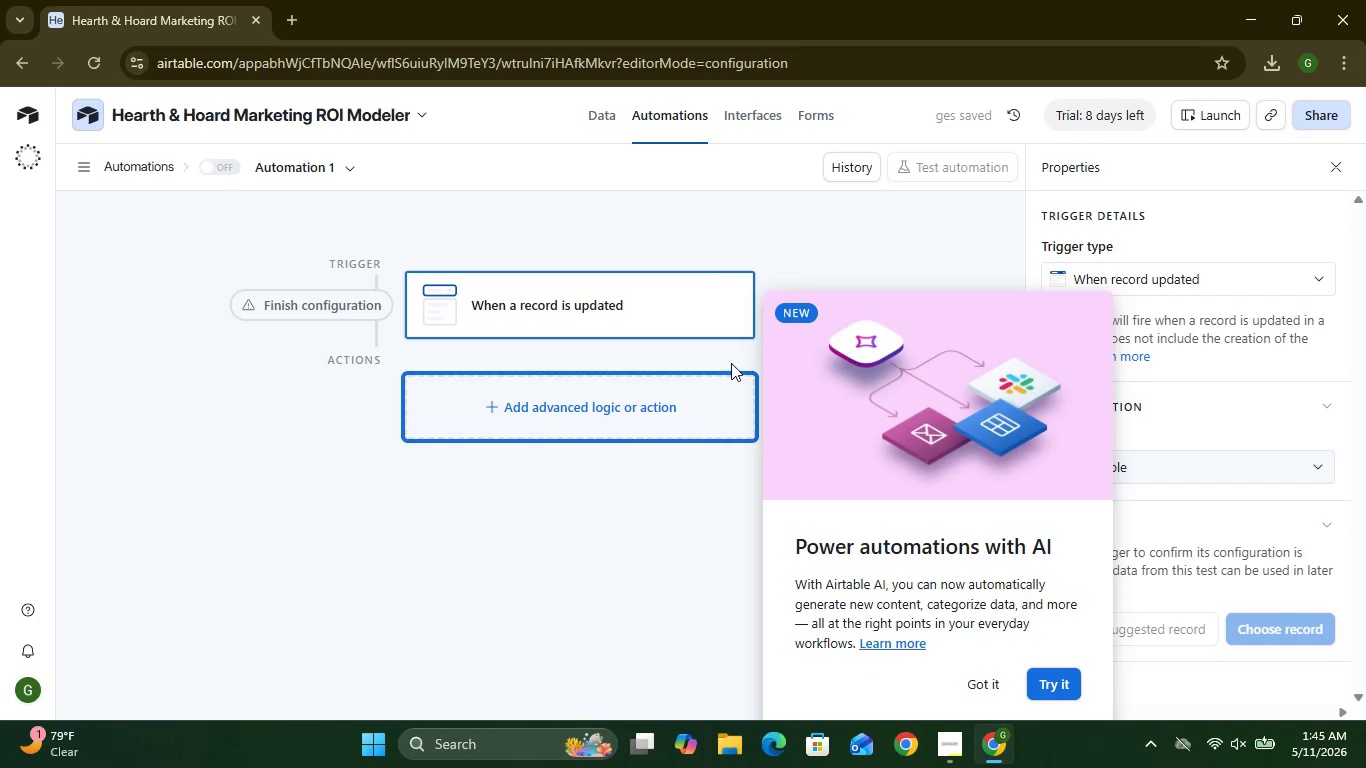 
wait(6.89)
 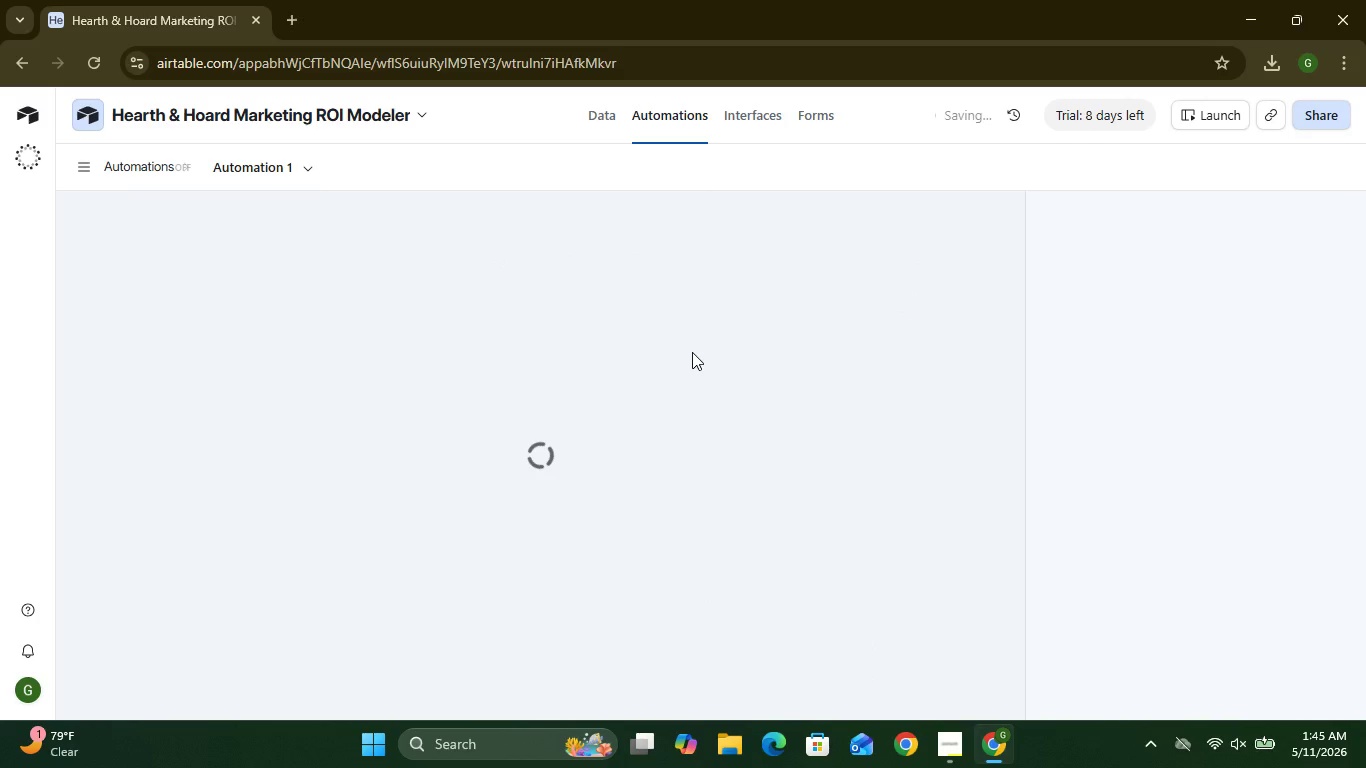 
left_click([770, 250])
 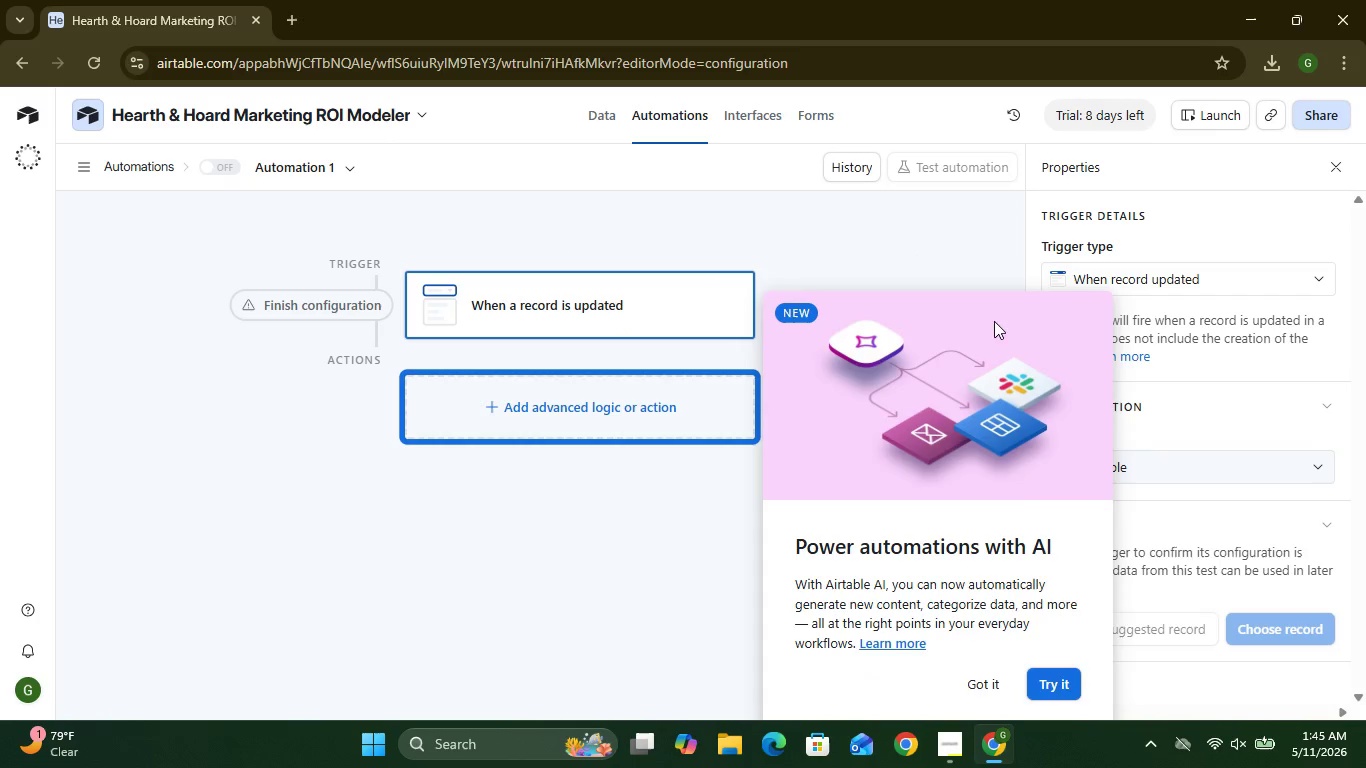 
left_click([984, 657])
 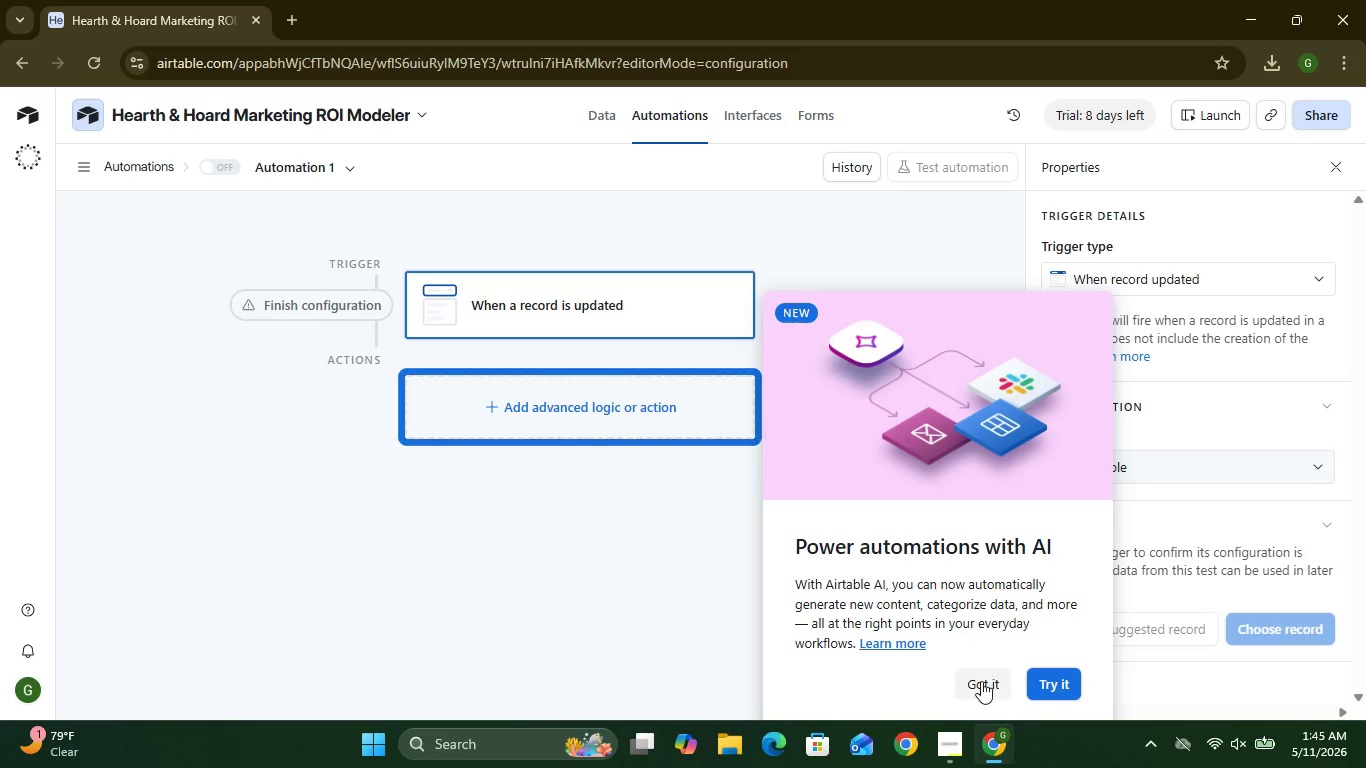 
left_click([981, 681])
 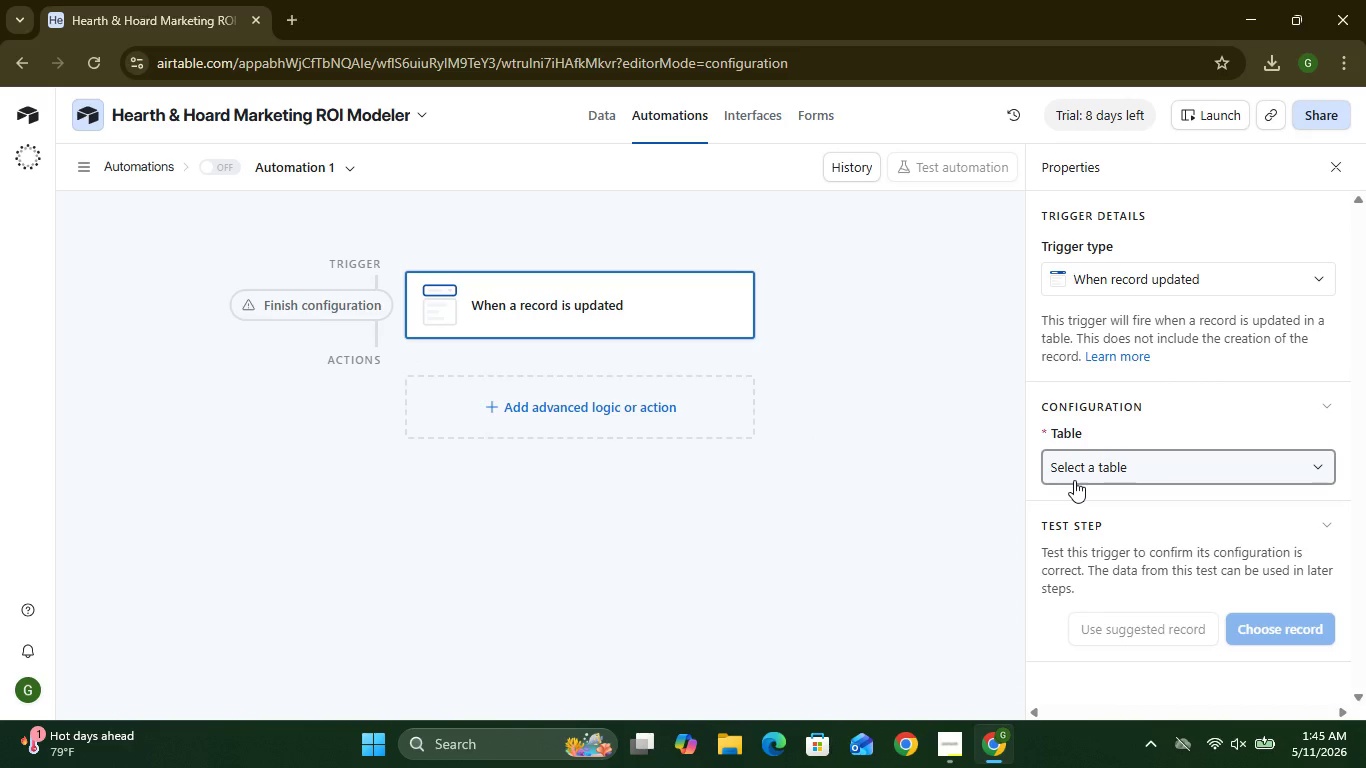 
wait(12.17)
 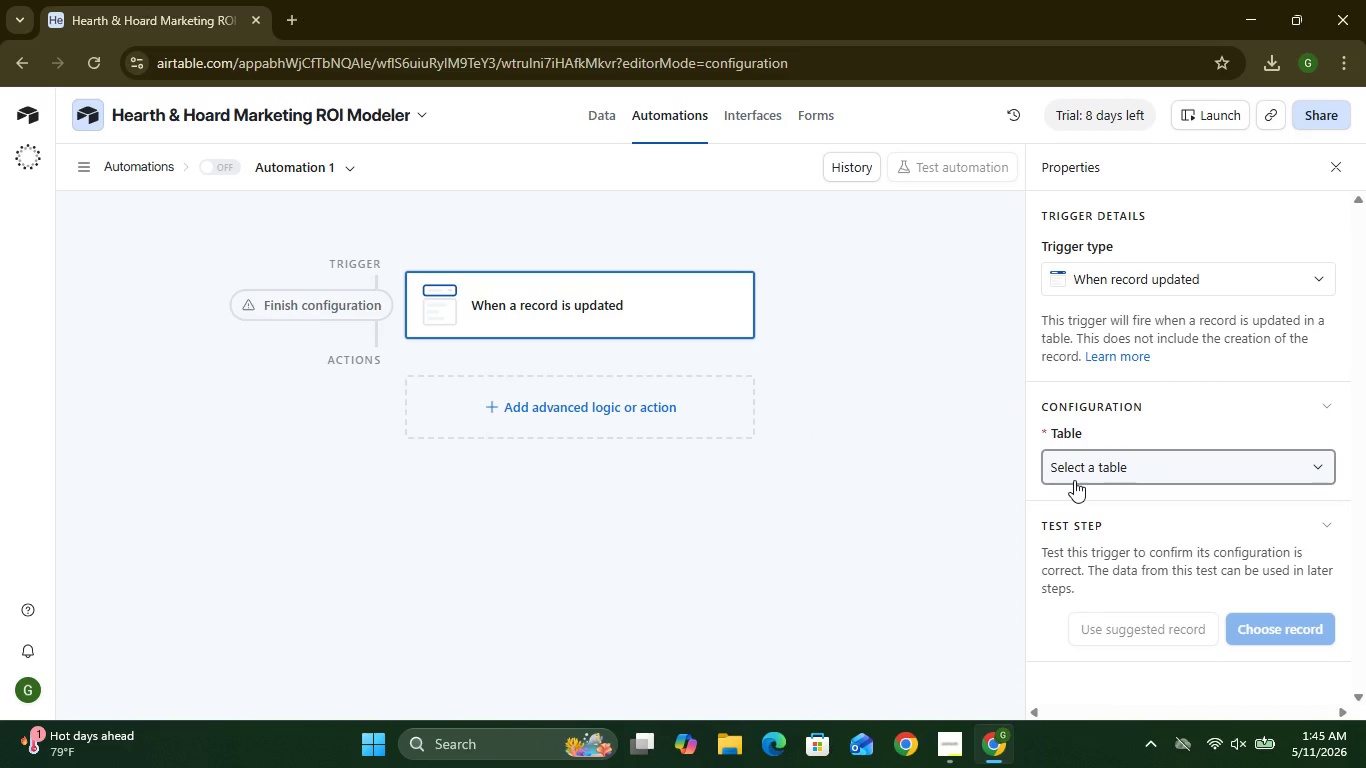 
left_click([1300, 295])
 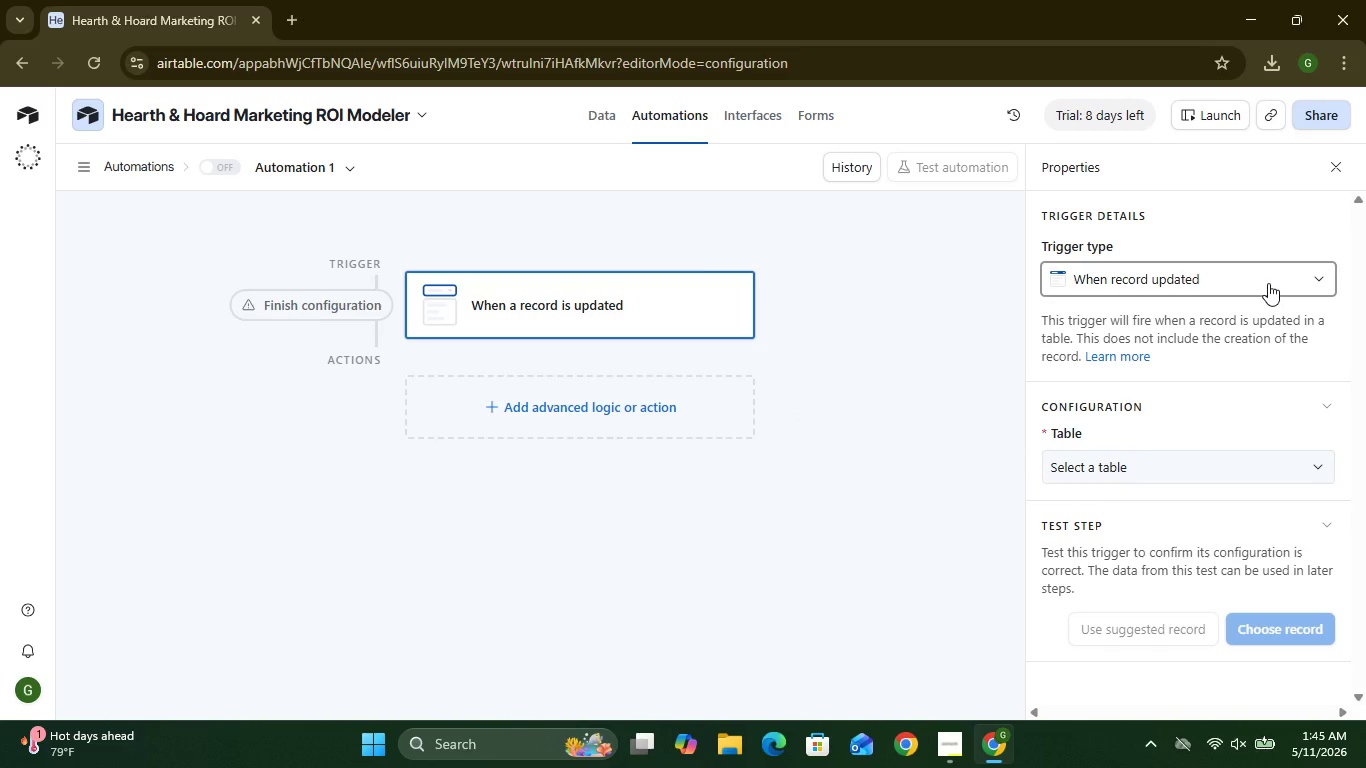 
left_click([1268, 283])
 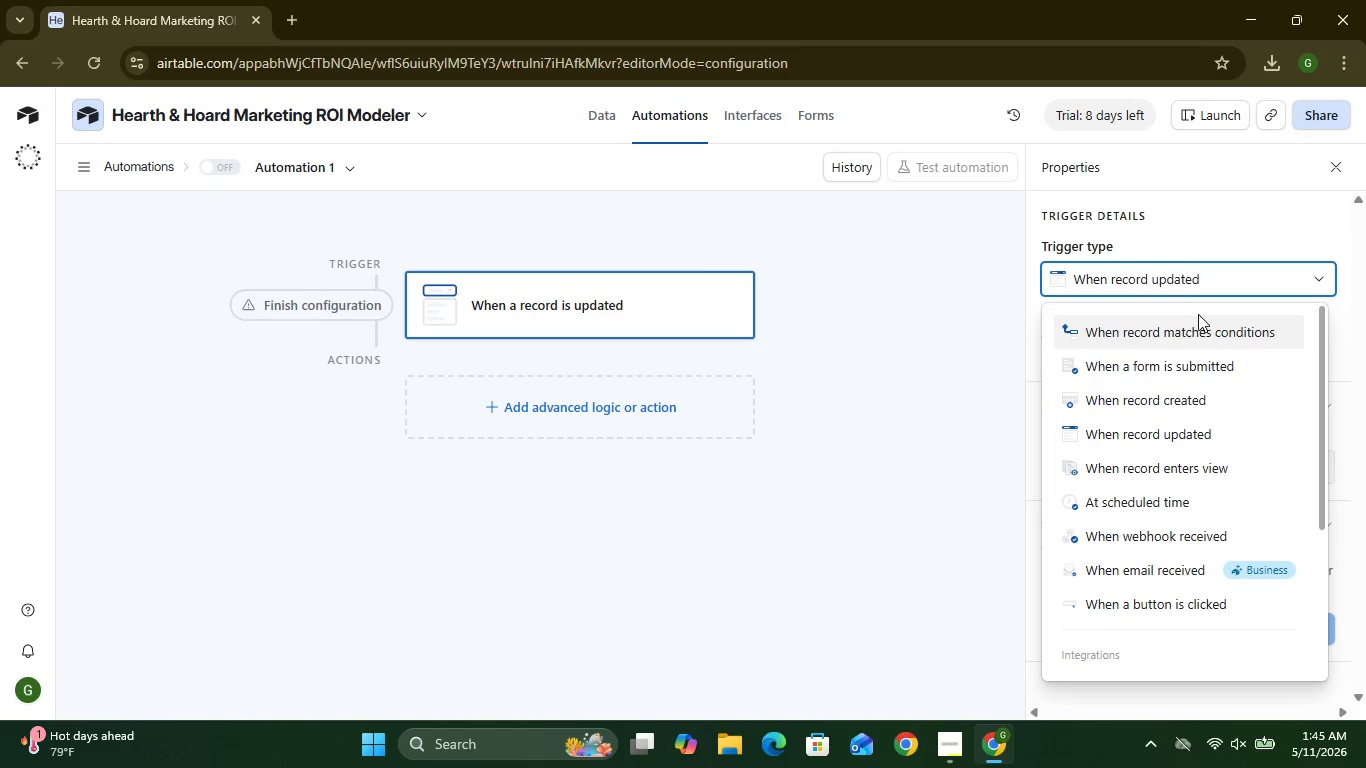 
wait(5.58)
 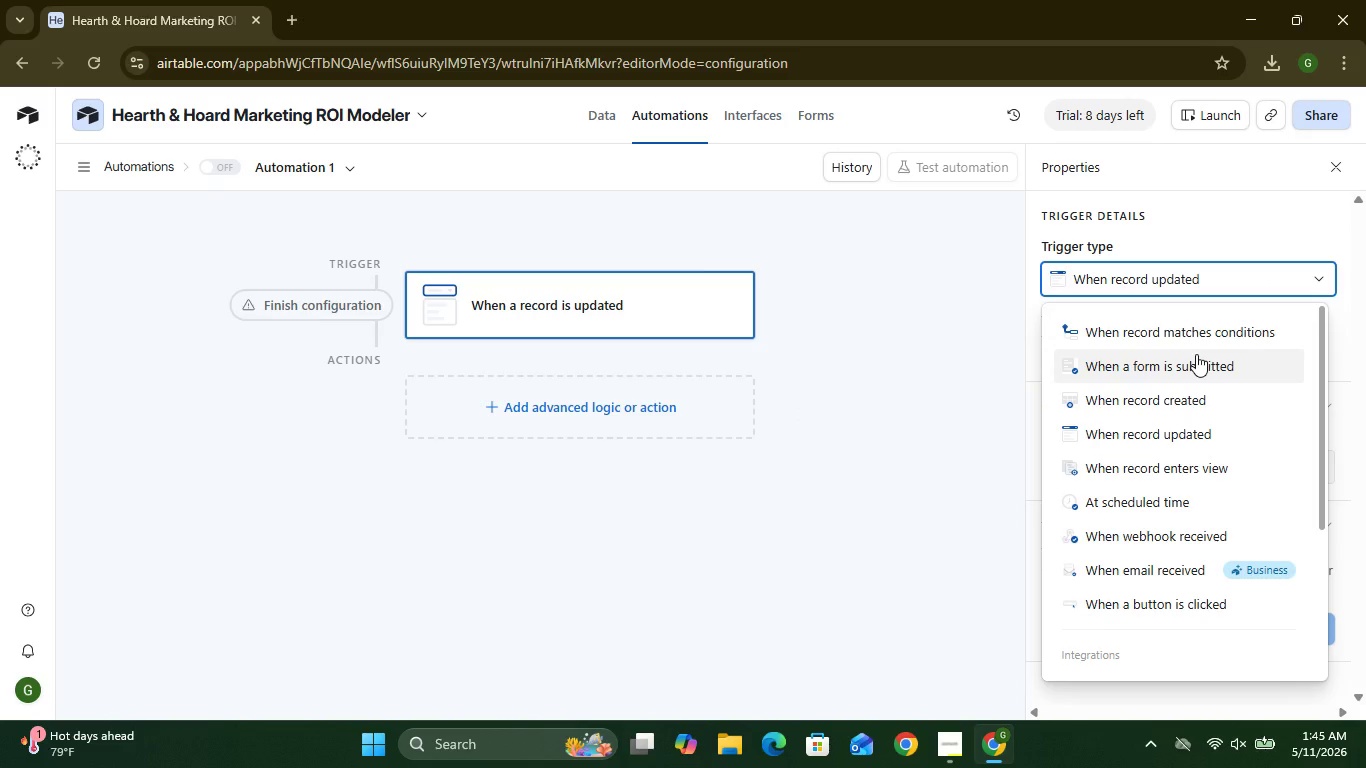 
left_click([1203, 331])
 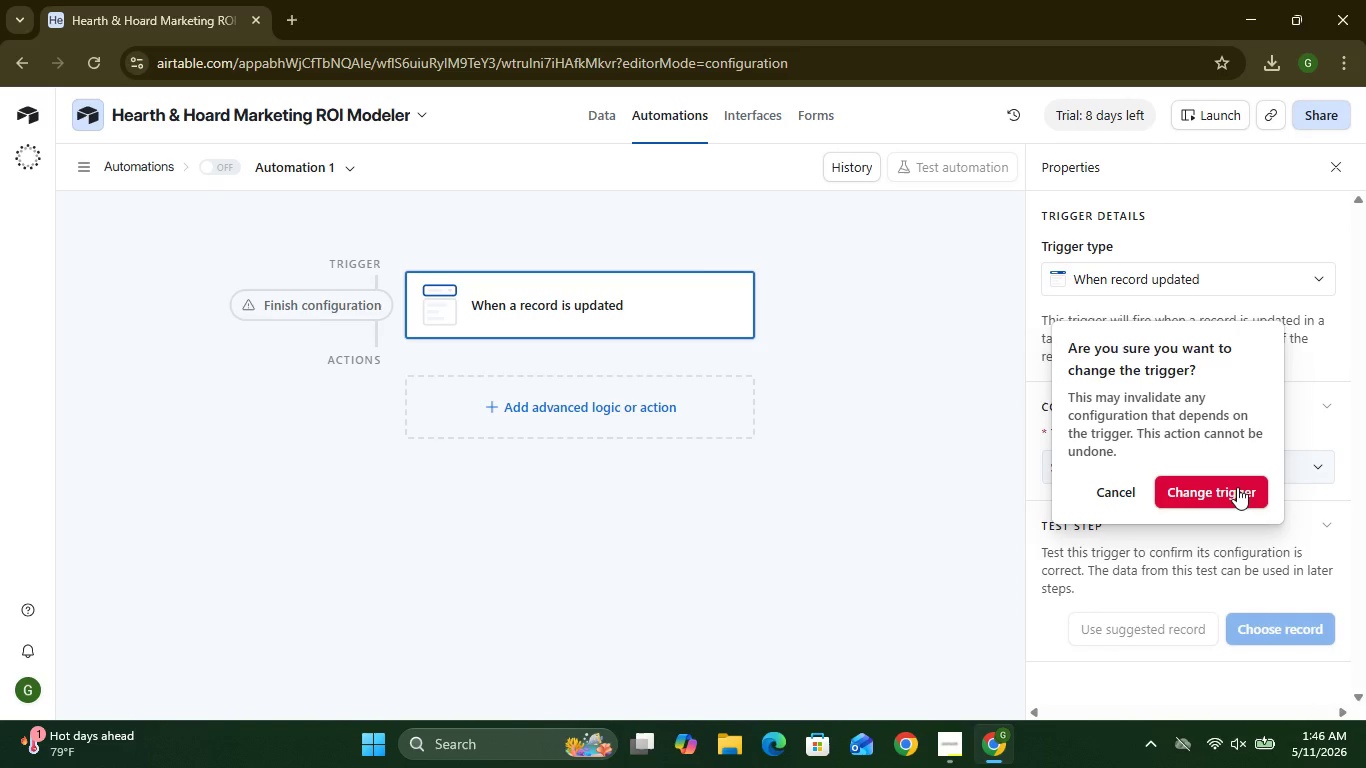 
left_click([1237, 487])
 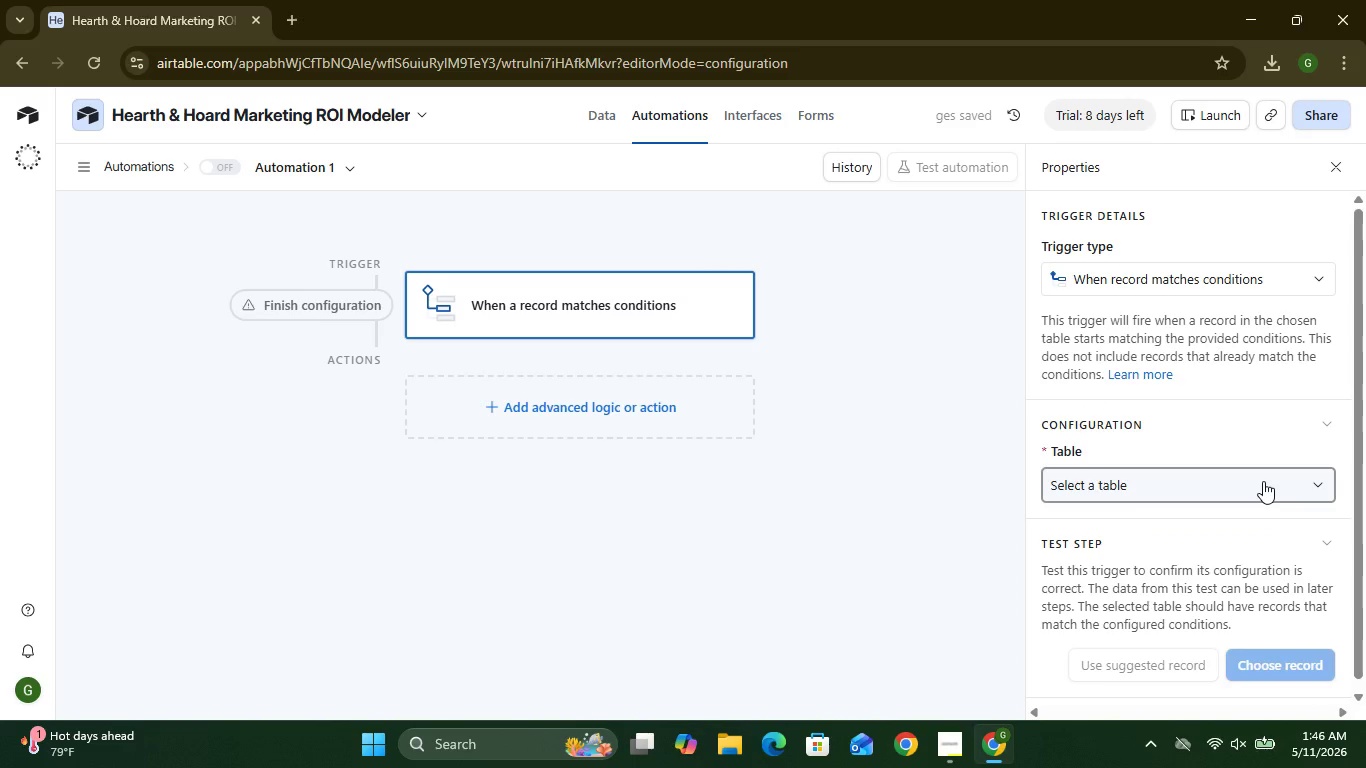 
left_click([1263, 481])
 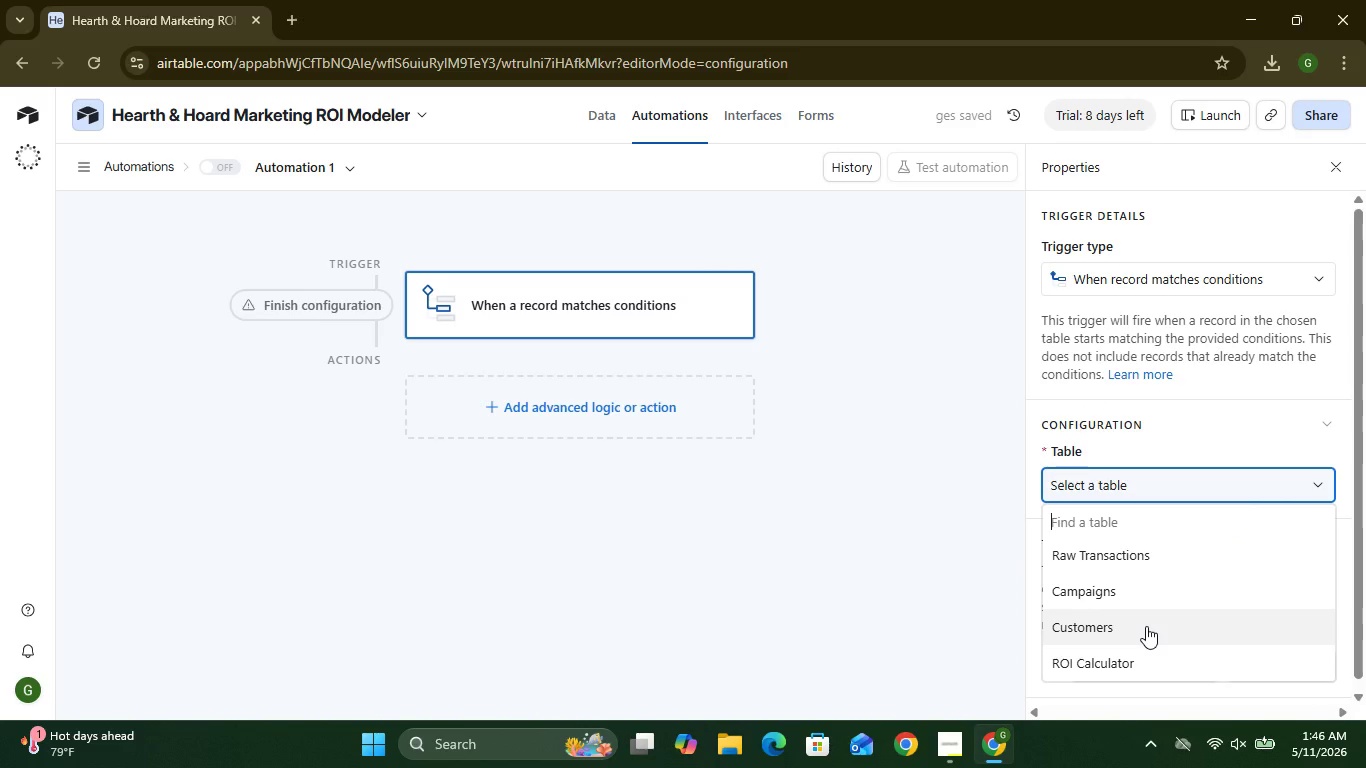 
left_click([1146, 626])
 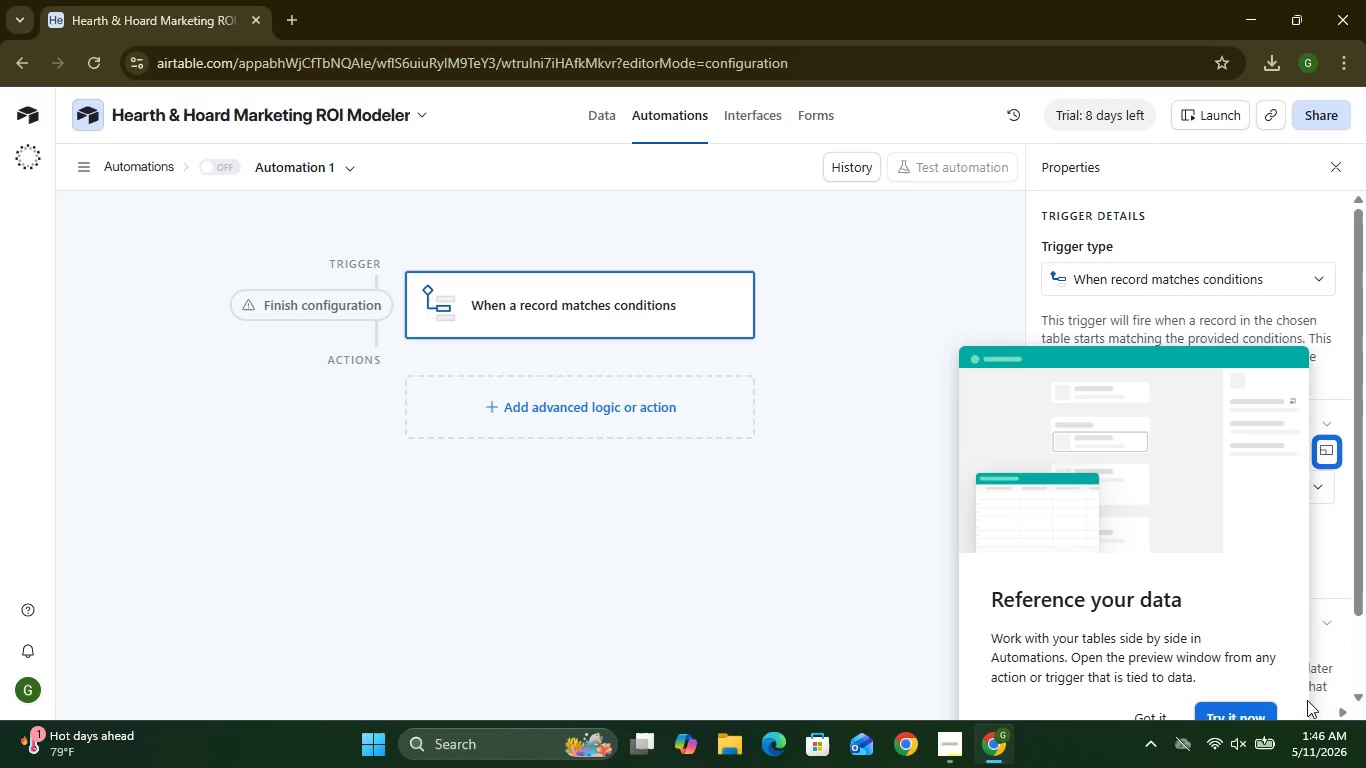 
wait(17.84)
 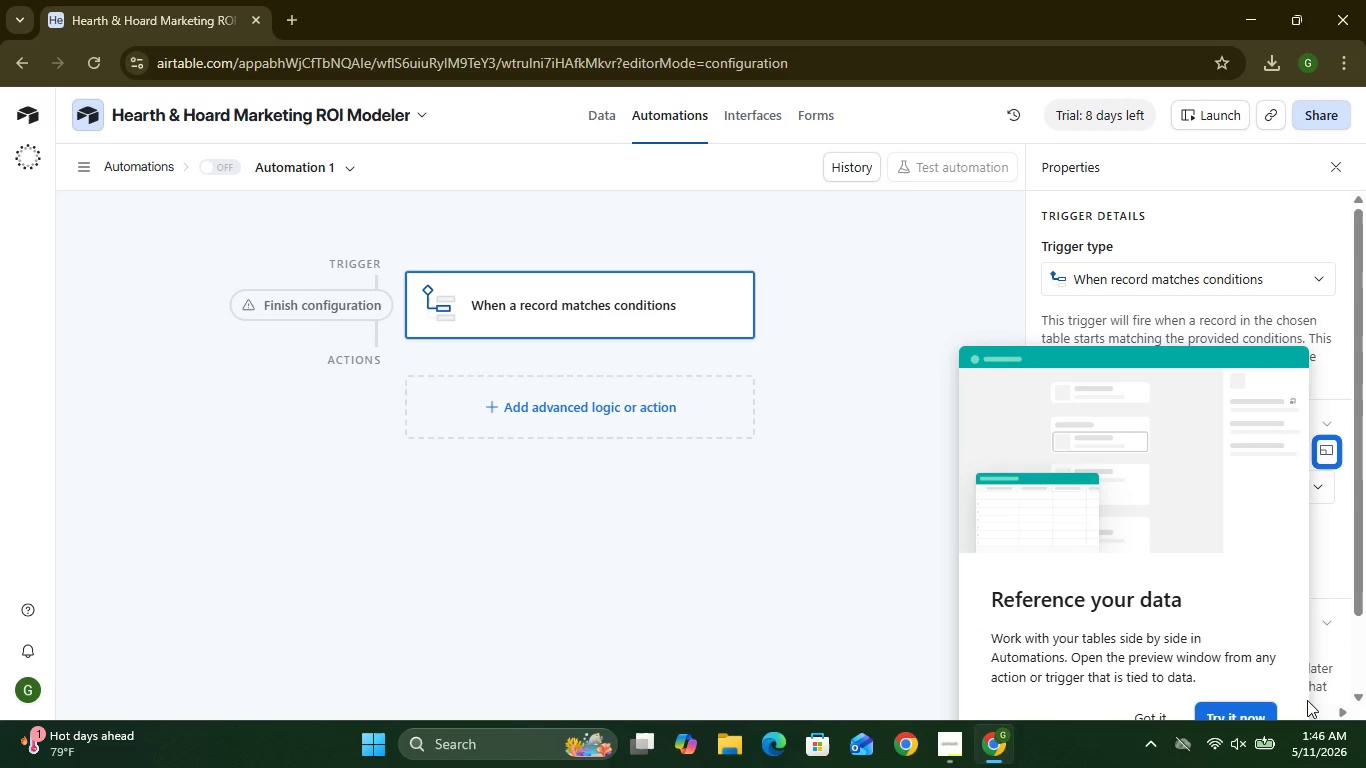 
left_click([1139, 714])
 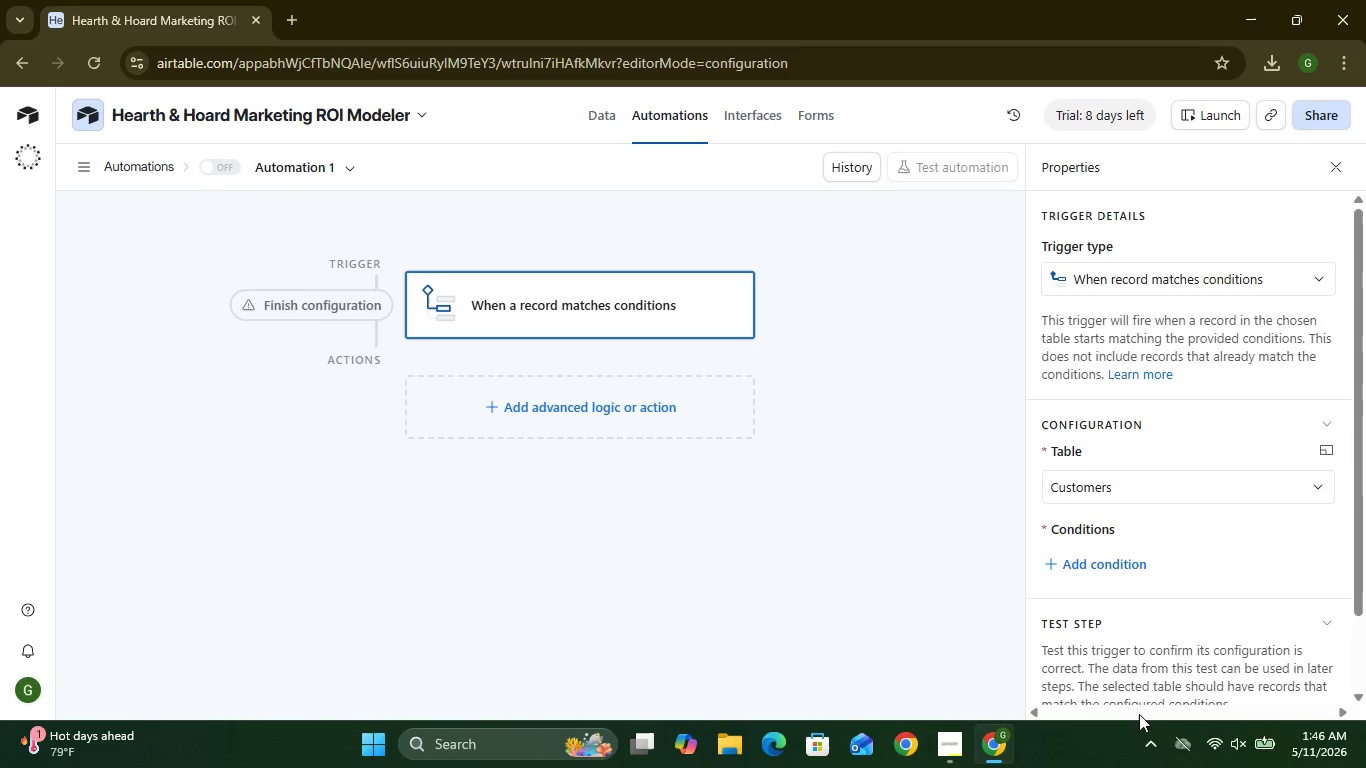 
mouse_move([1172, 771])
 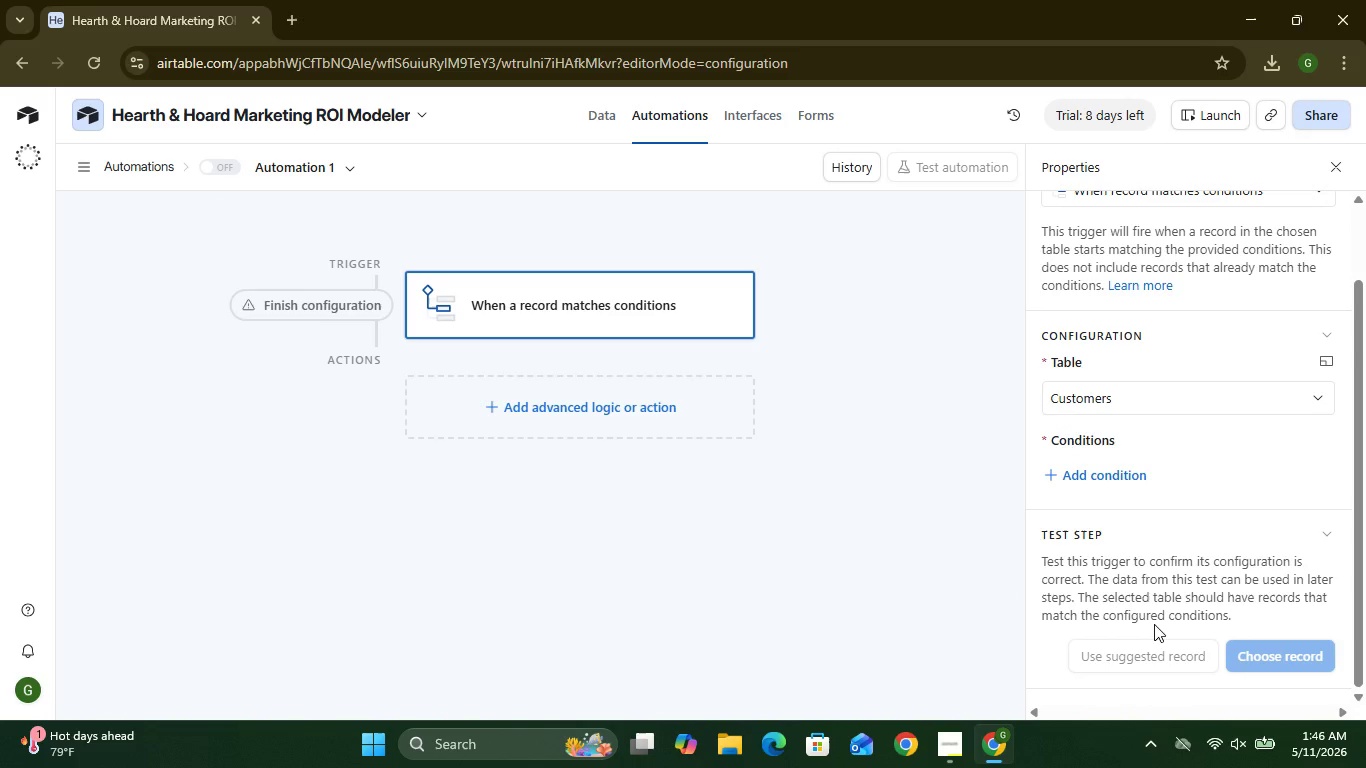 
wait(12.77)
 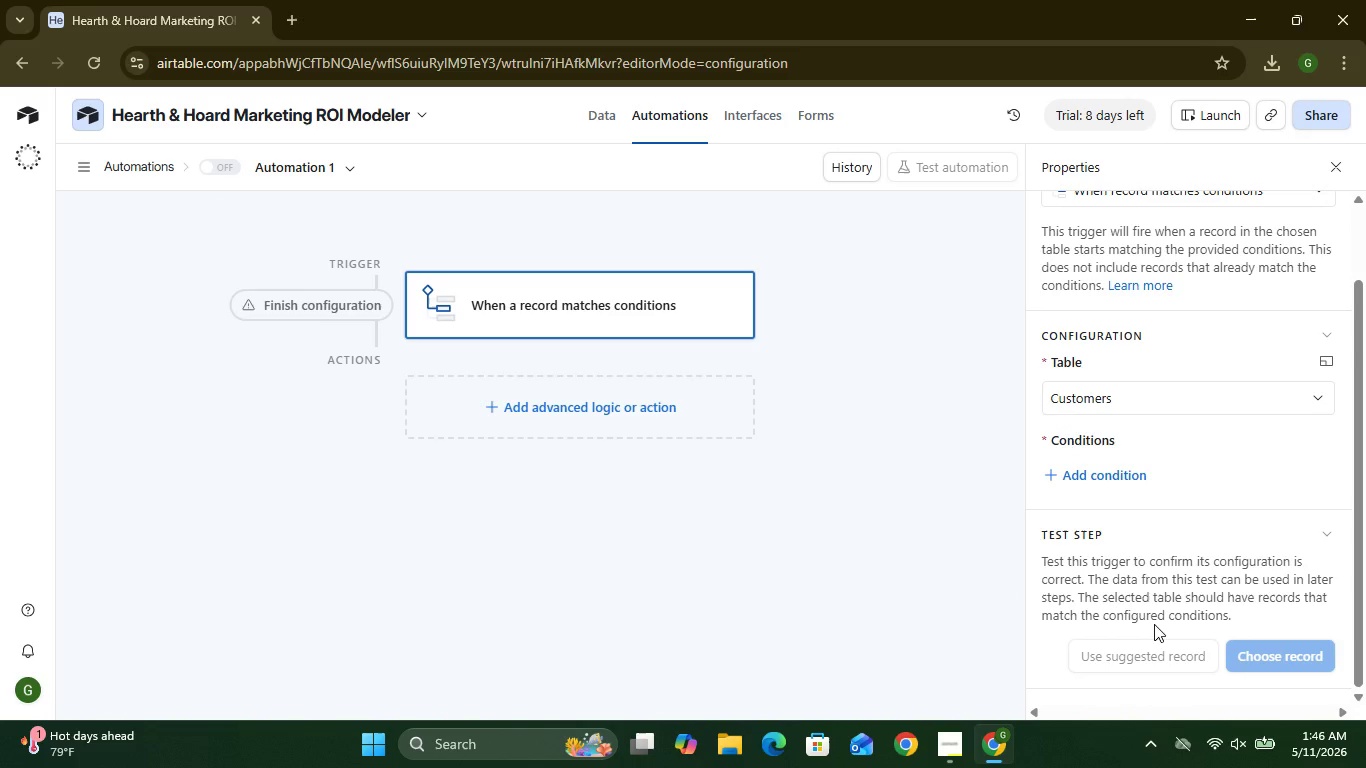 
left_click([1107, 567])
 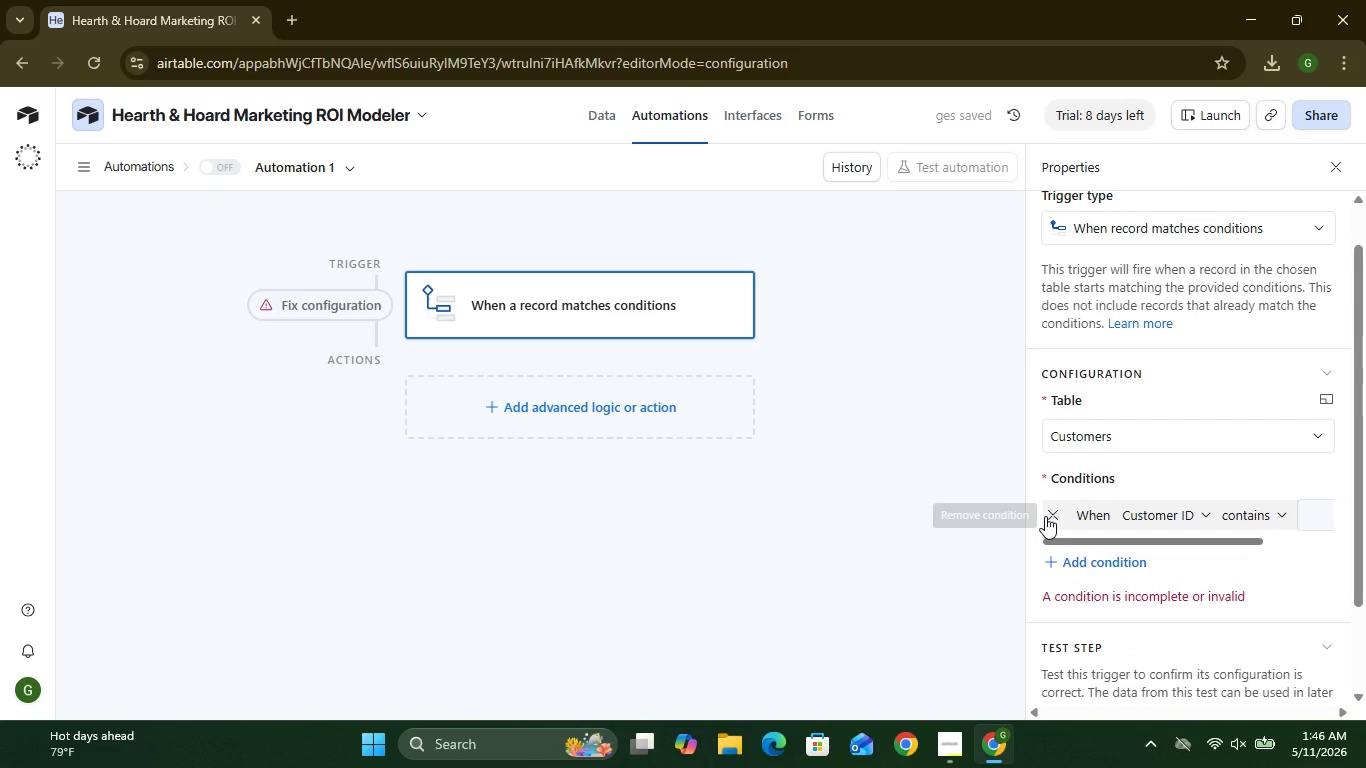 
left_click([1045, 515])
 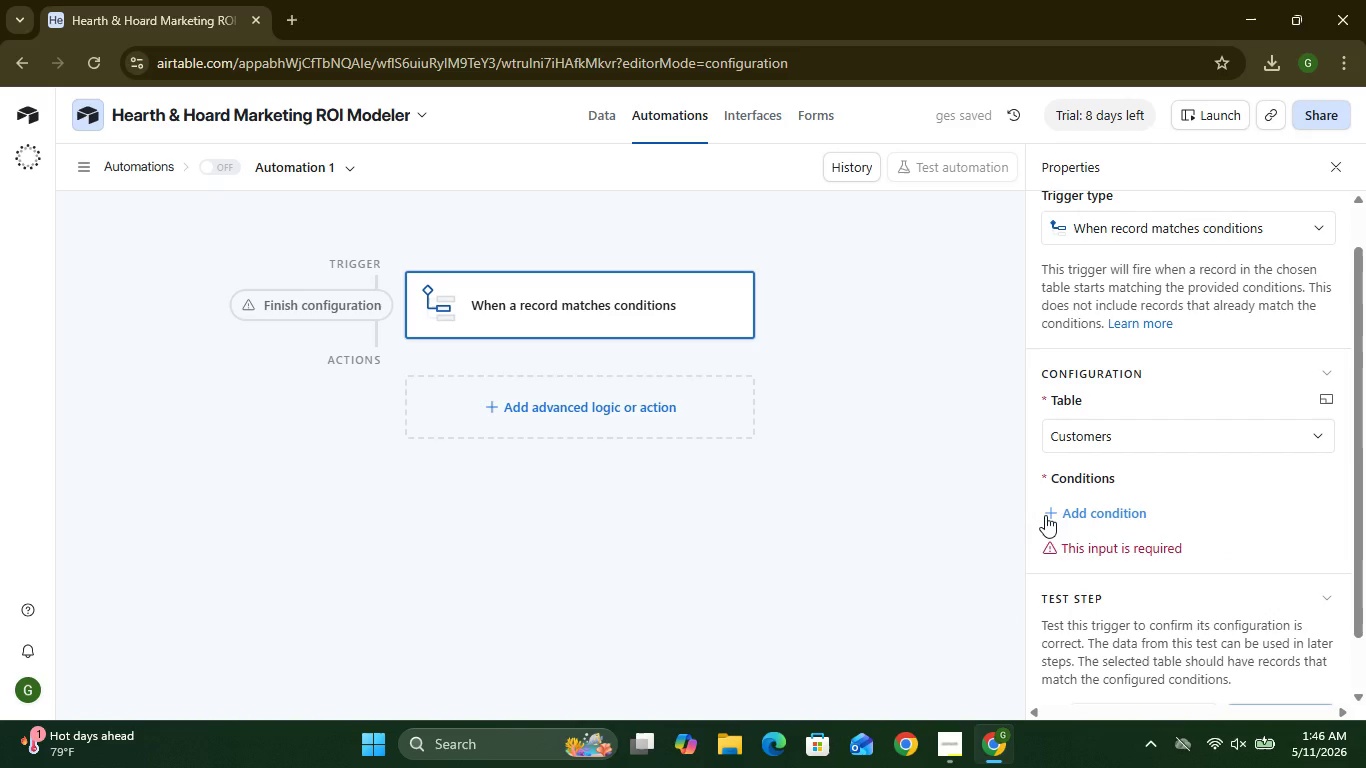 
left_click([1045, 515])
 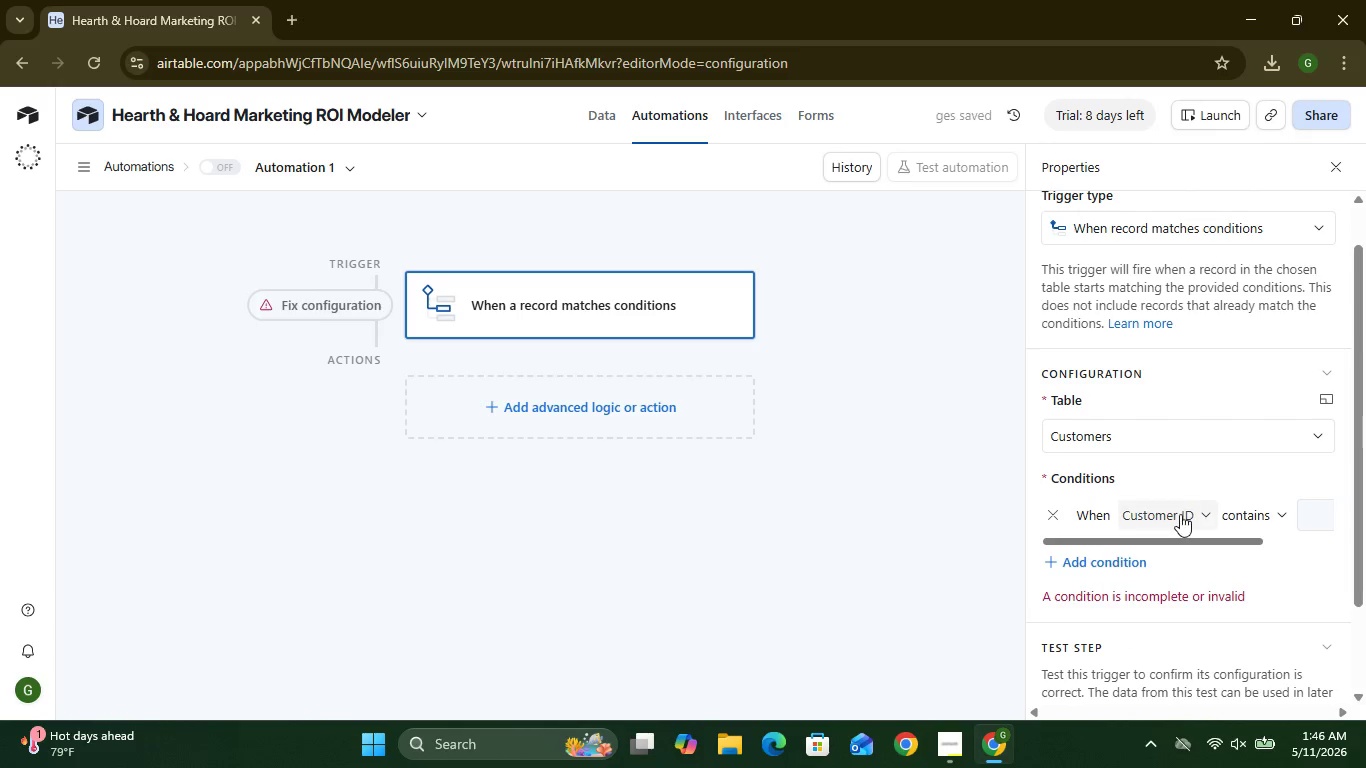 
left_click([1200, 519])
 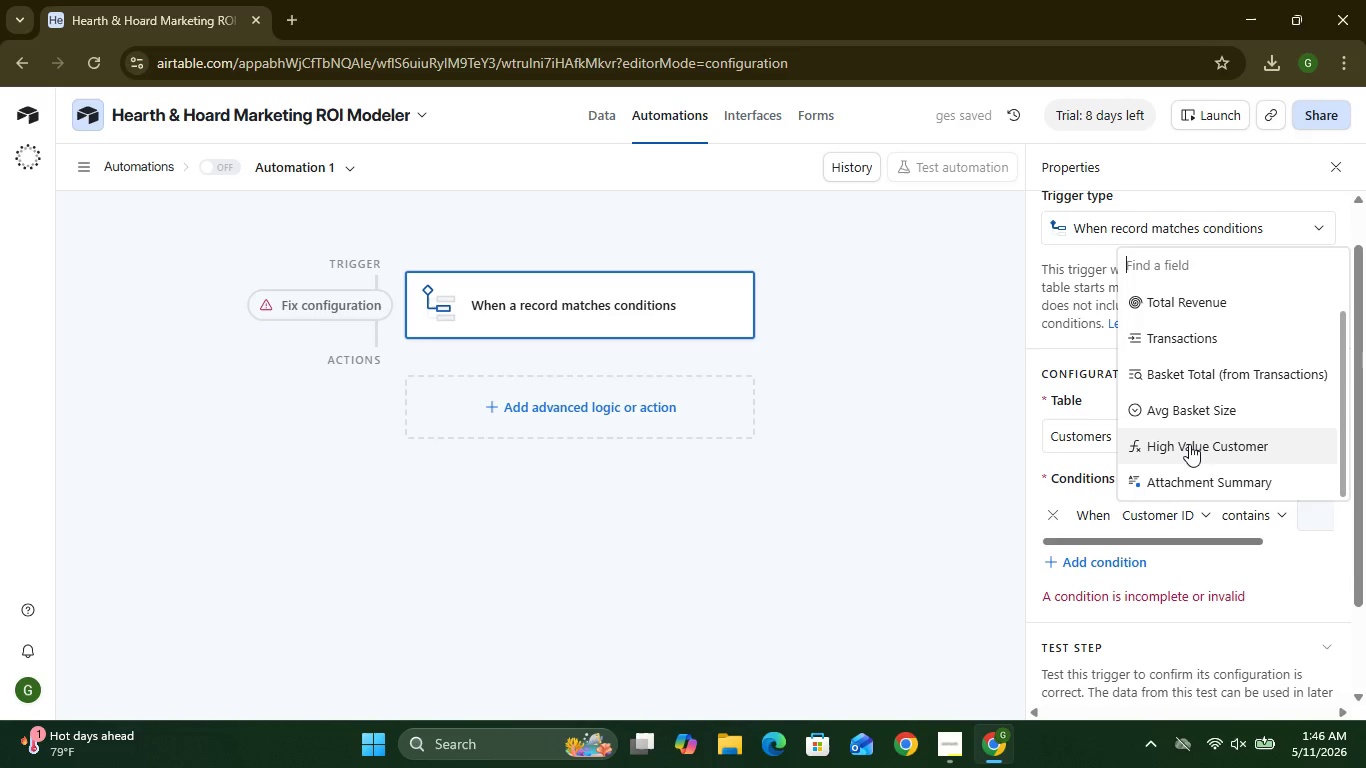 
left_click([1190, 446])
 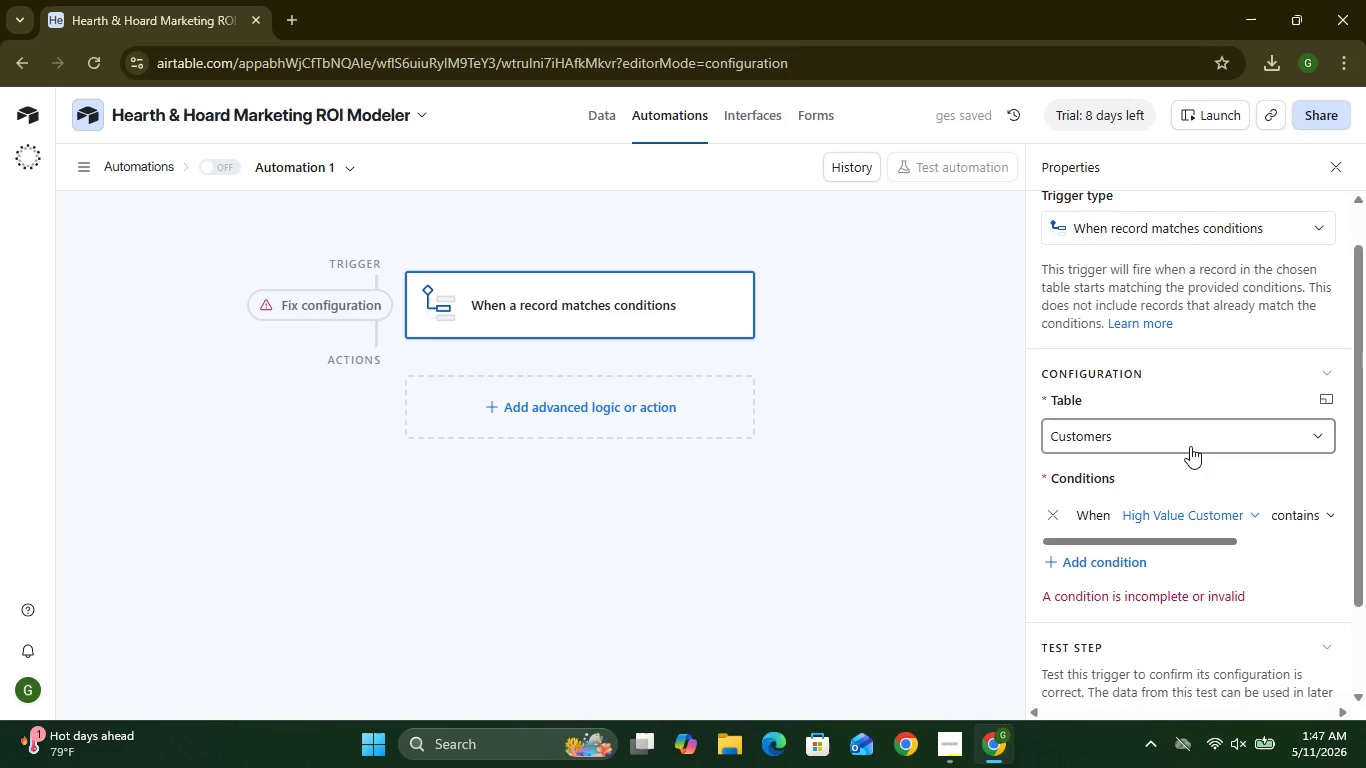 
wait(9.2)
 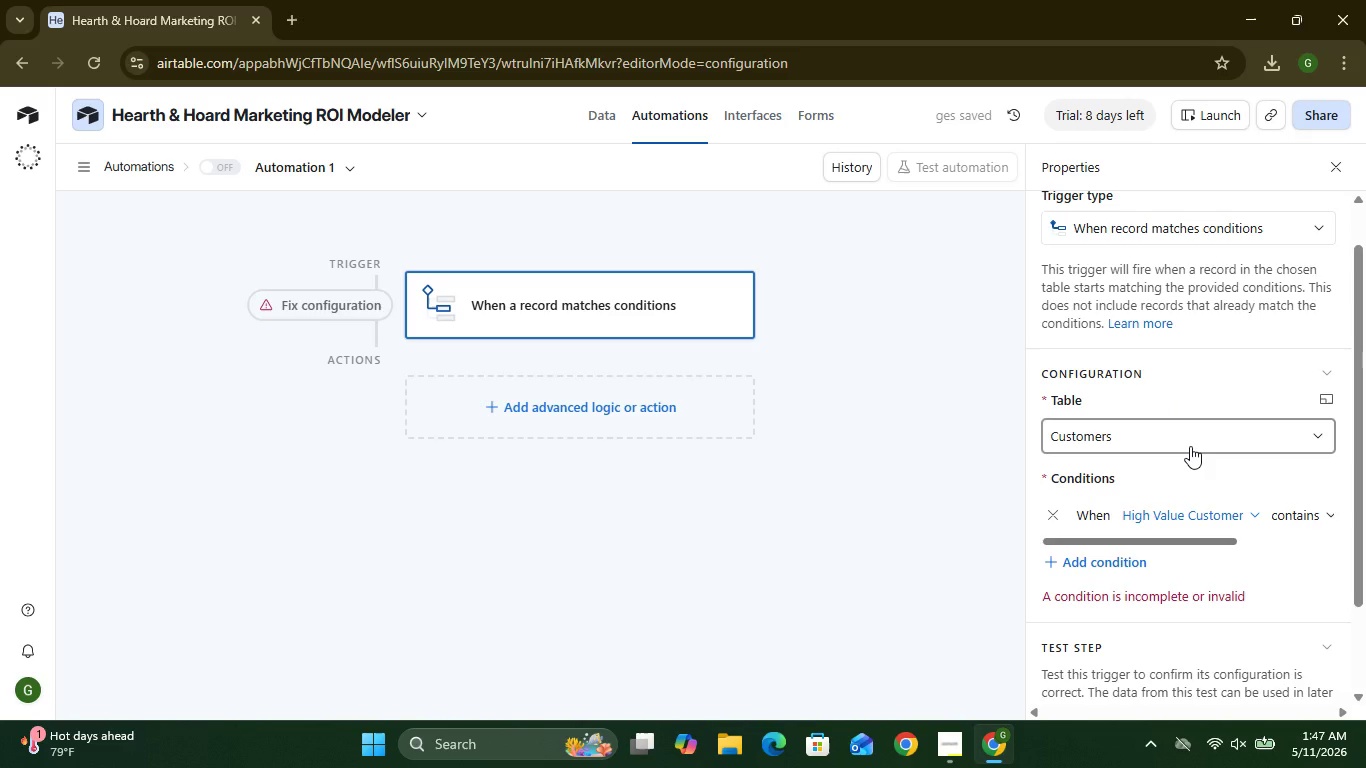 
left_click([1308, 513])
 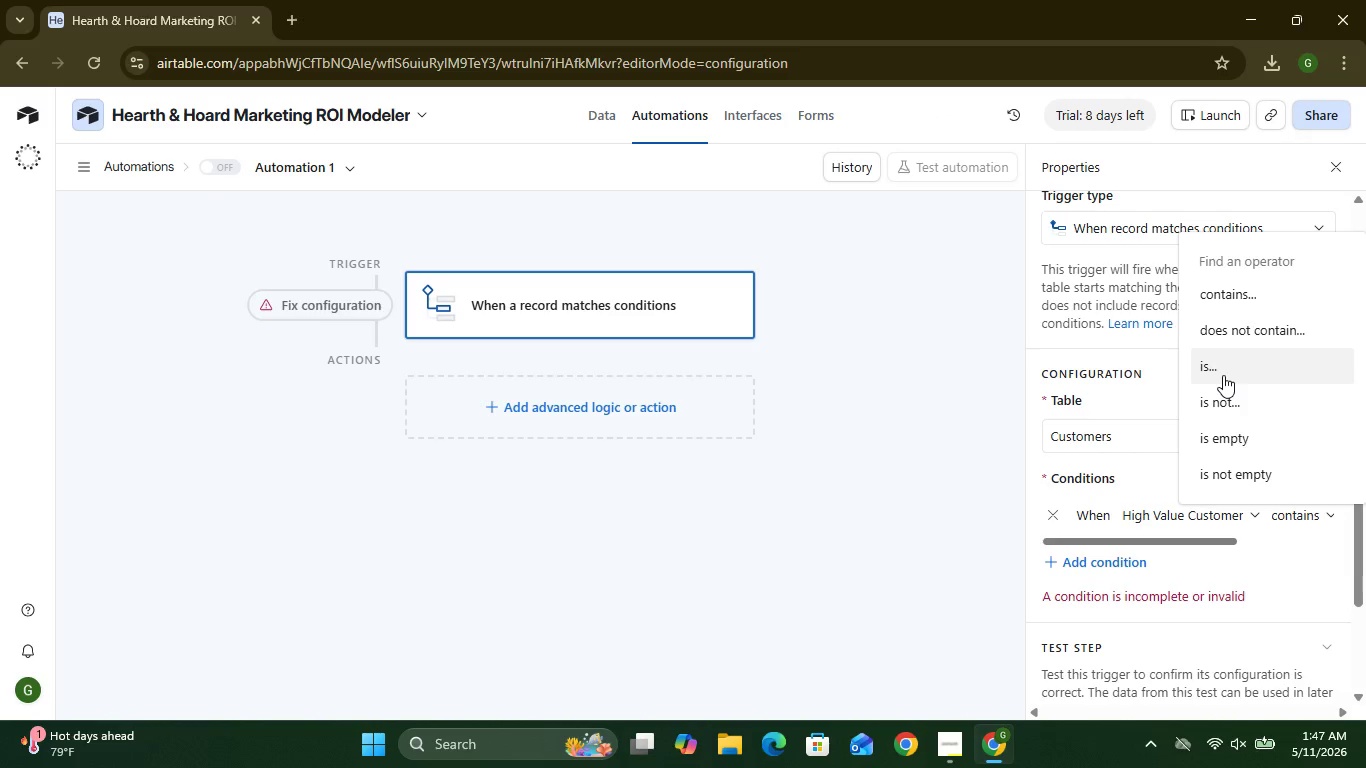 
left_click([1223, 375])
 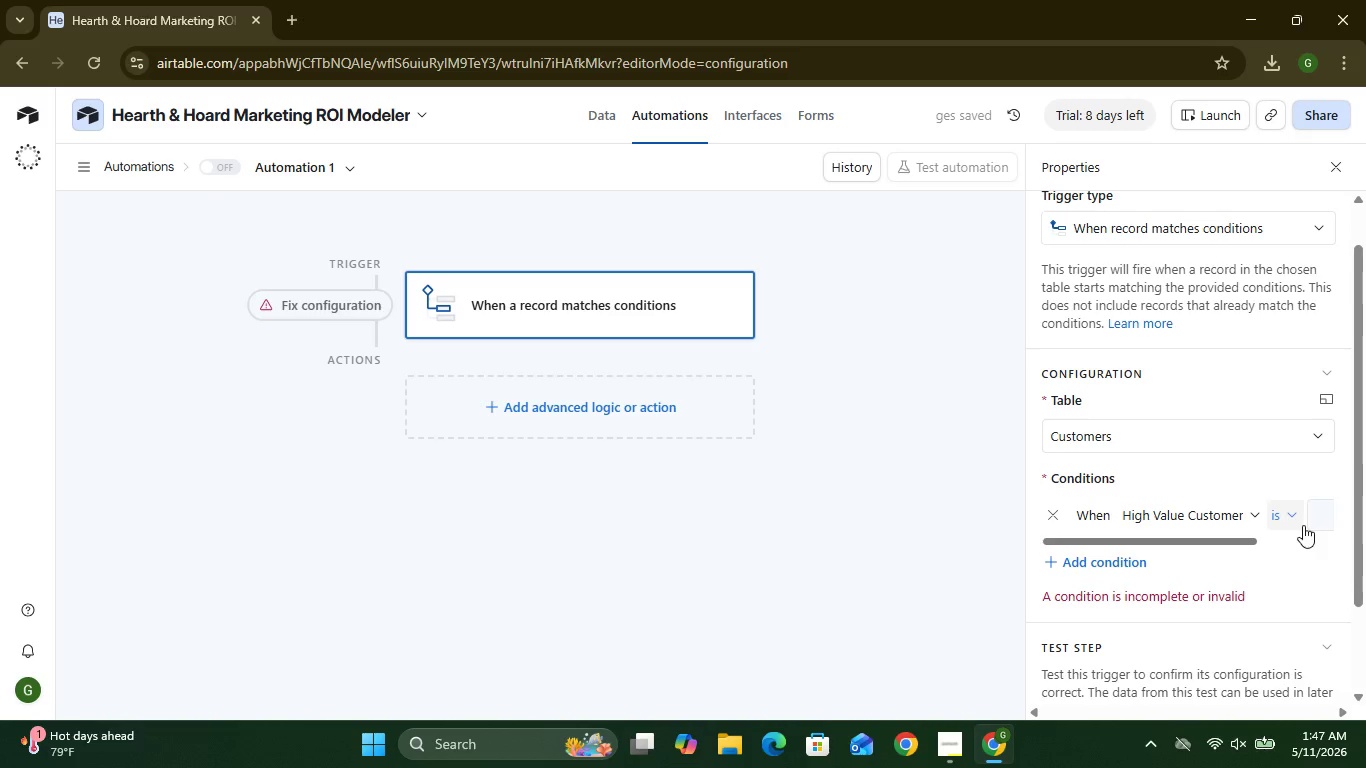 
left_click([1317, 519])
 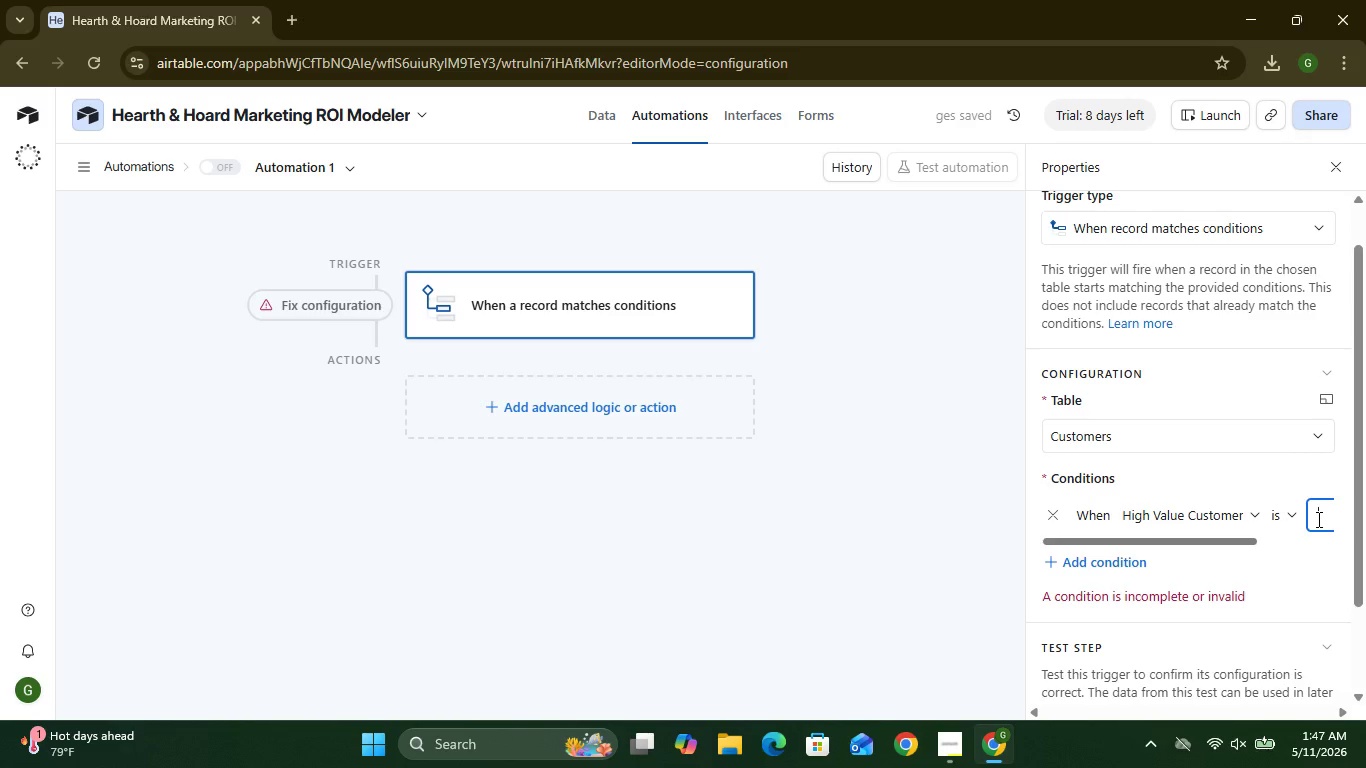 
type(High h va)
key(Backspace)
key(Backspace)
key(Backspace)
type(igh)
key(Backspace)
key(Backspace)
key(Backspace)
key(Backspace)
type(Value)
 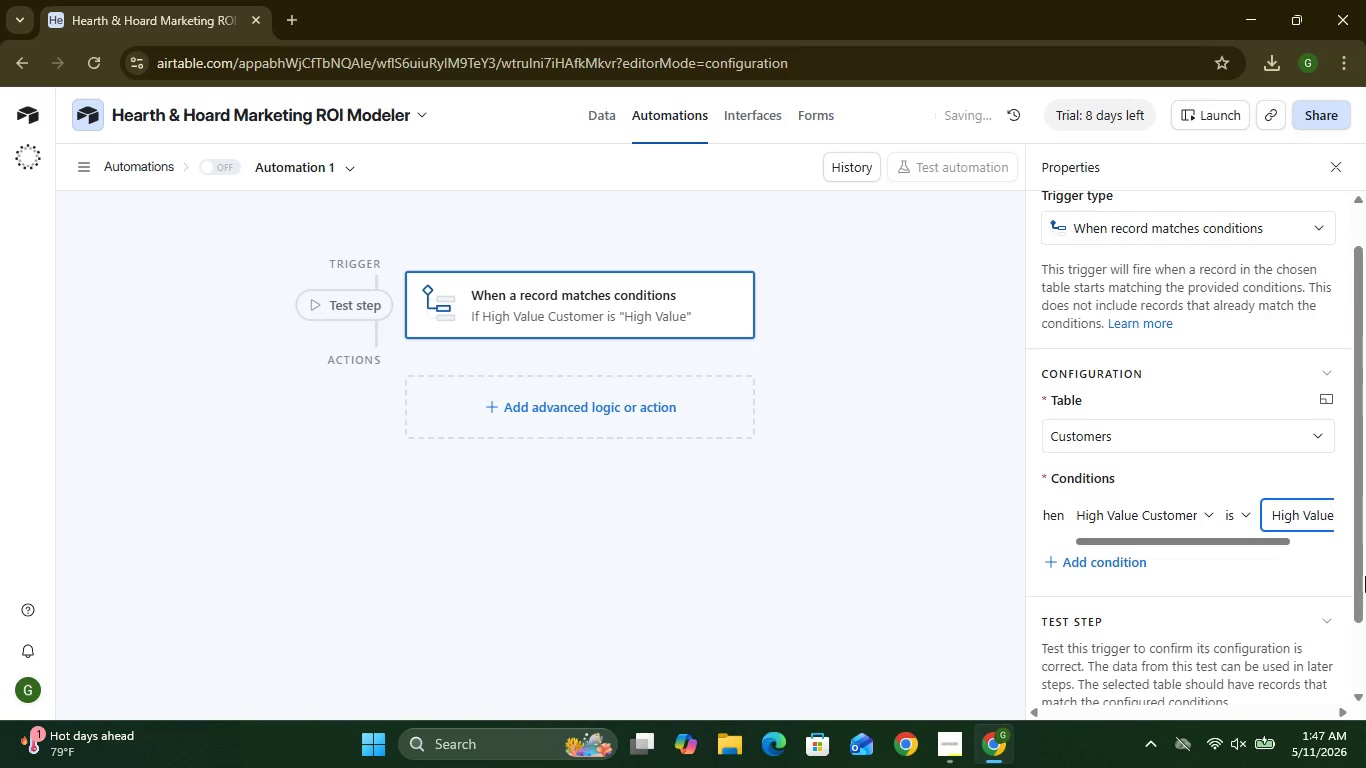 
wait(5.44)
 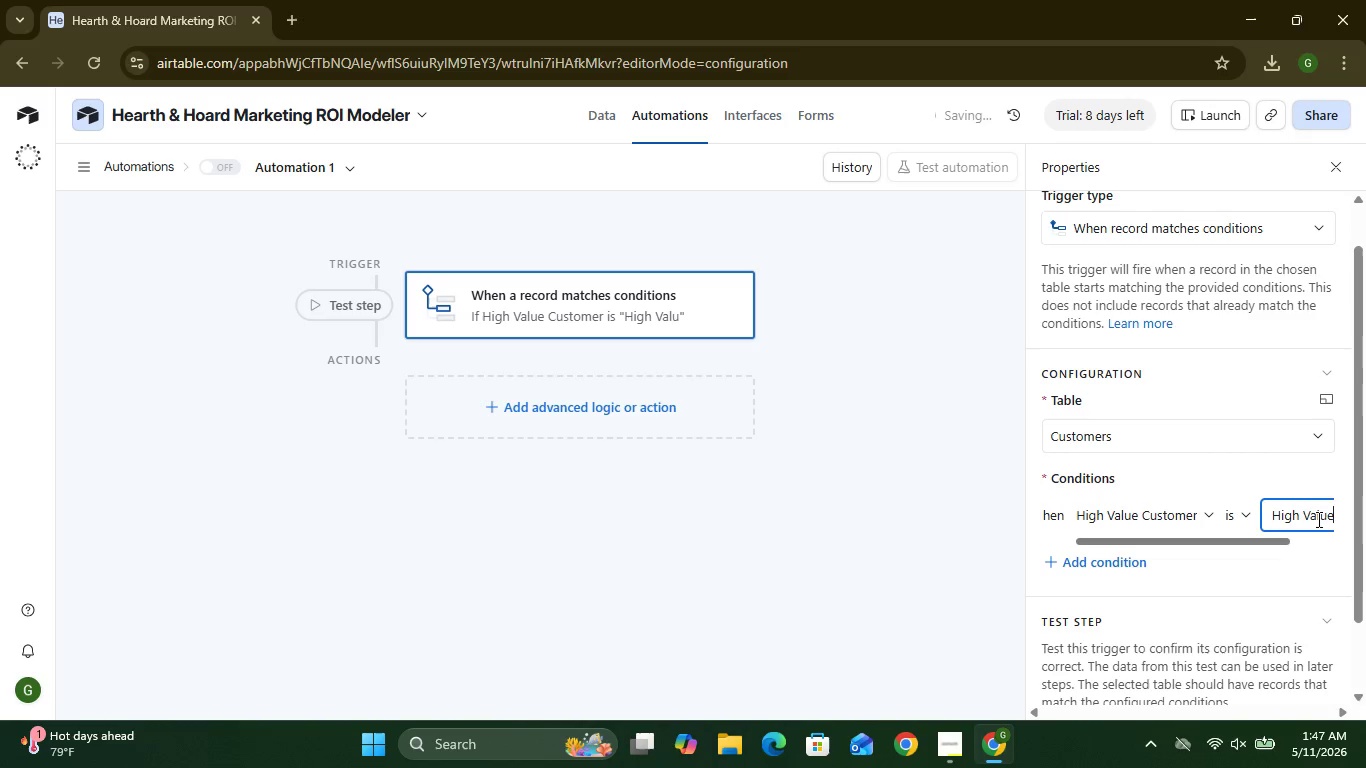 
left_click([361, 293])
 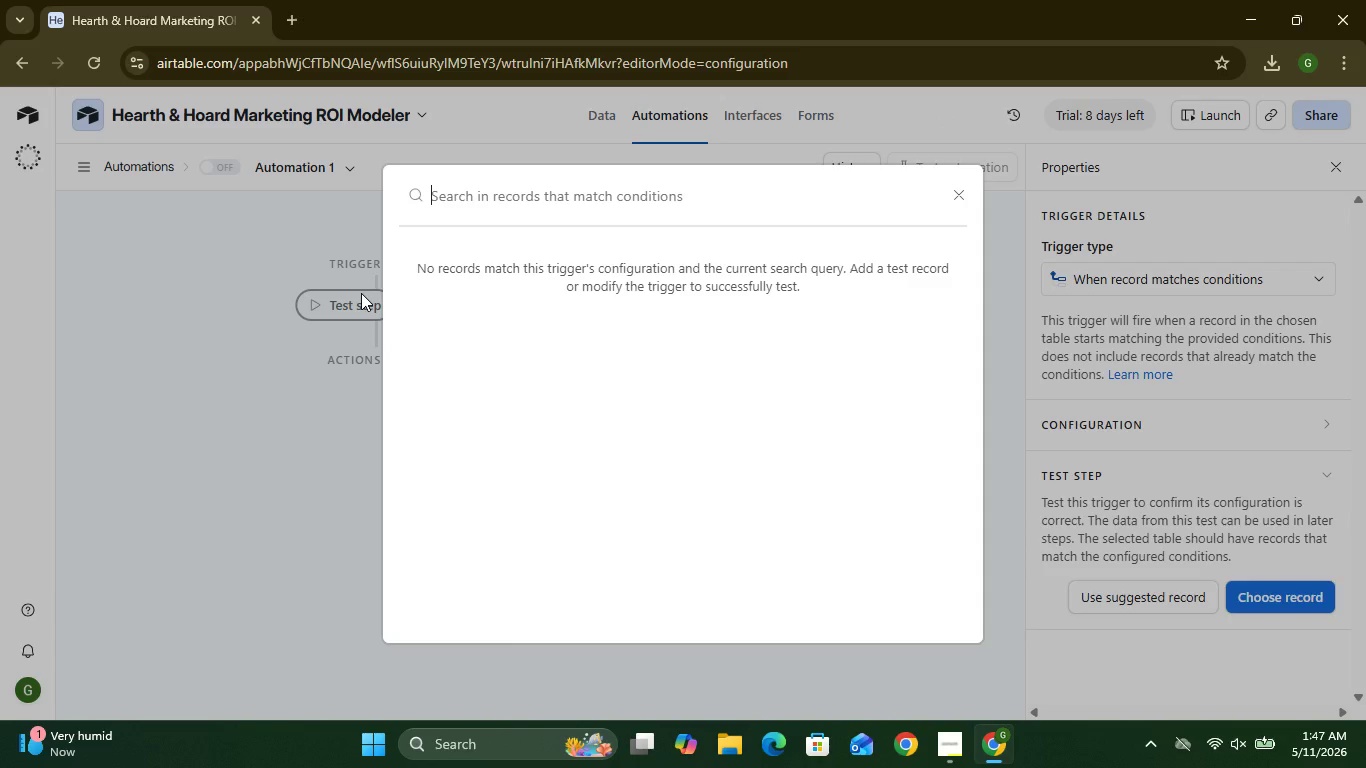 
wait(12.67)
 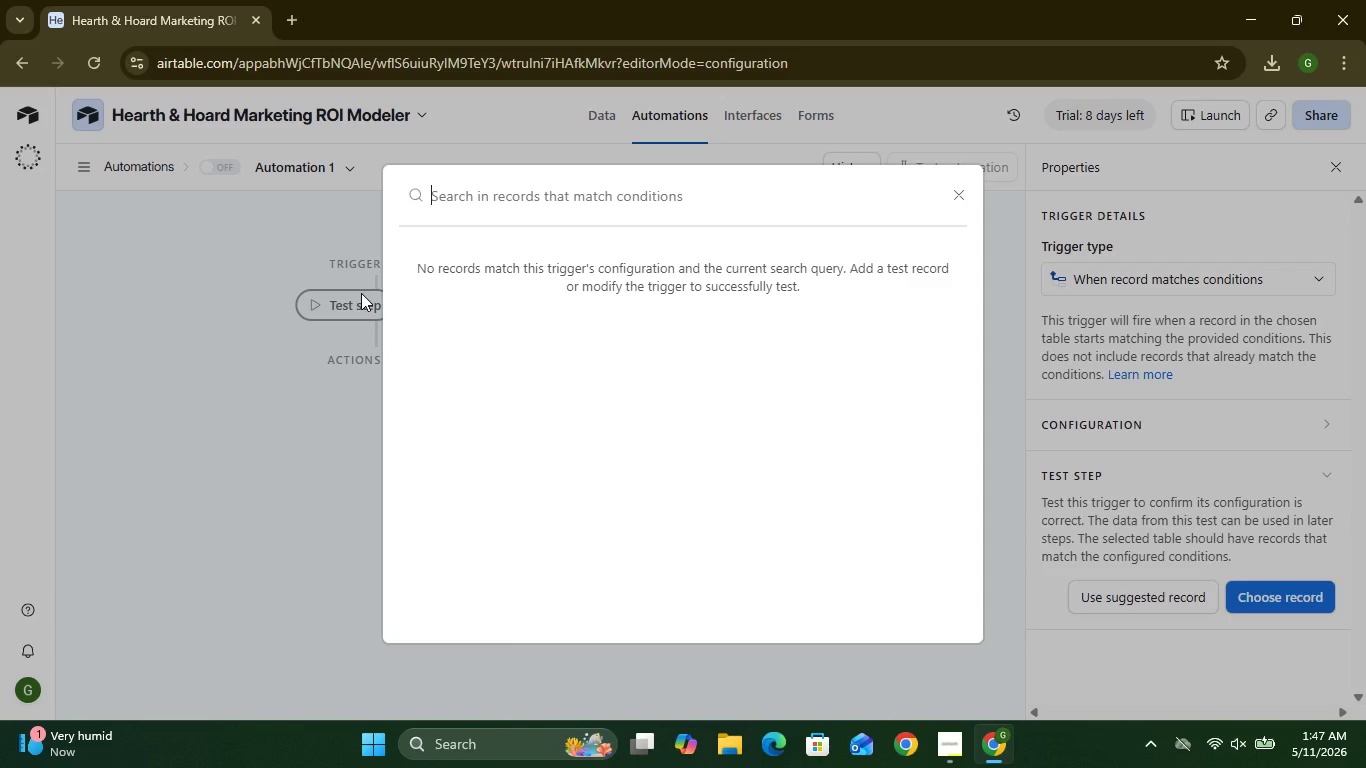 
left_click([350, 398])
 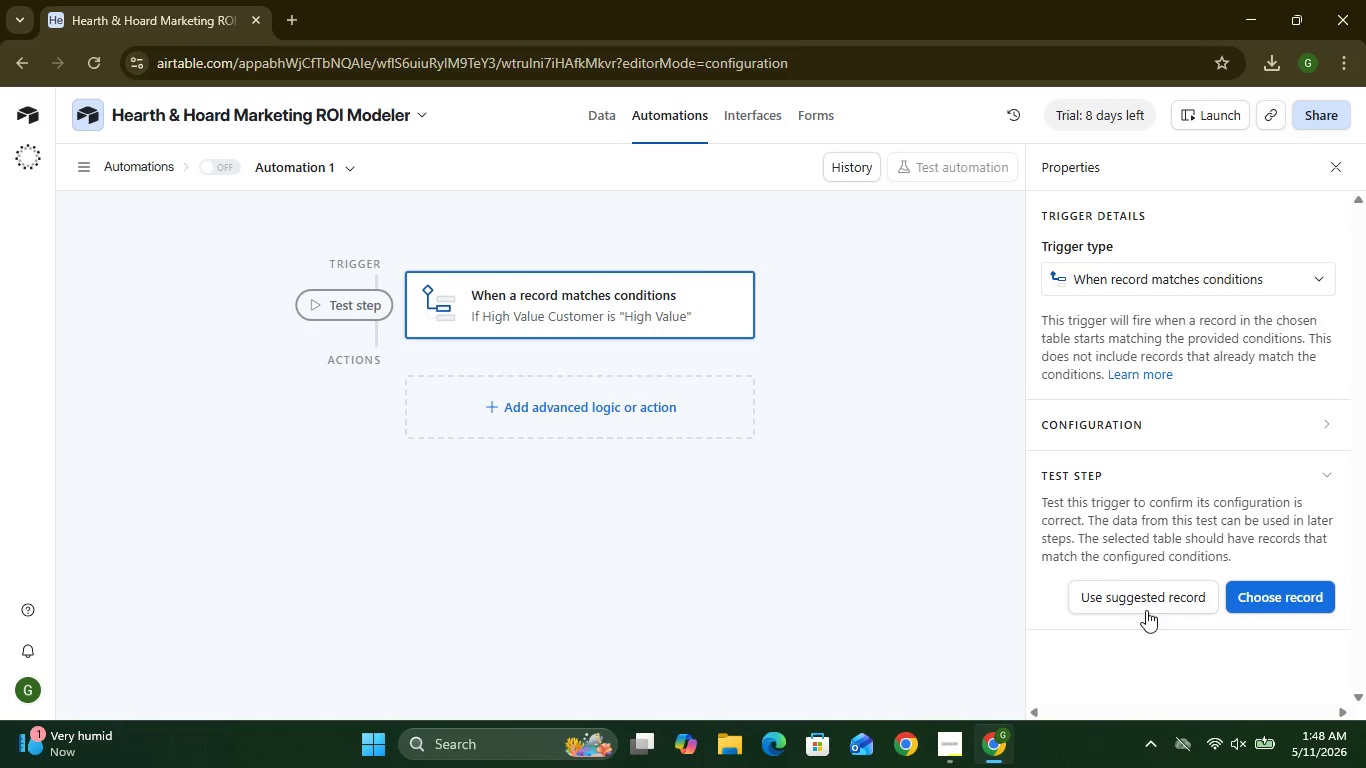 
wait(25.22)
 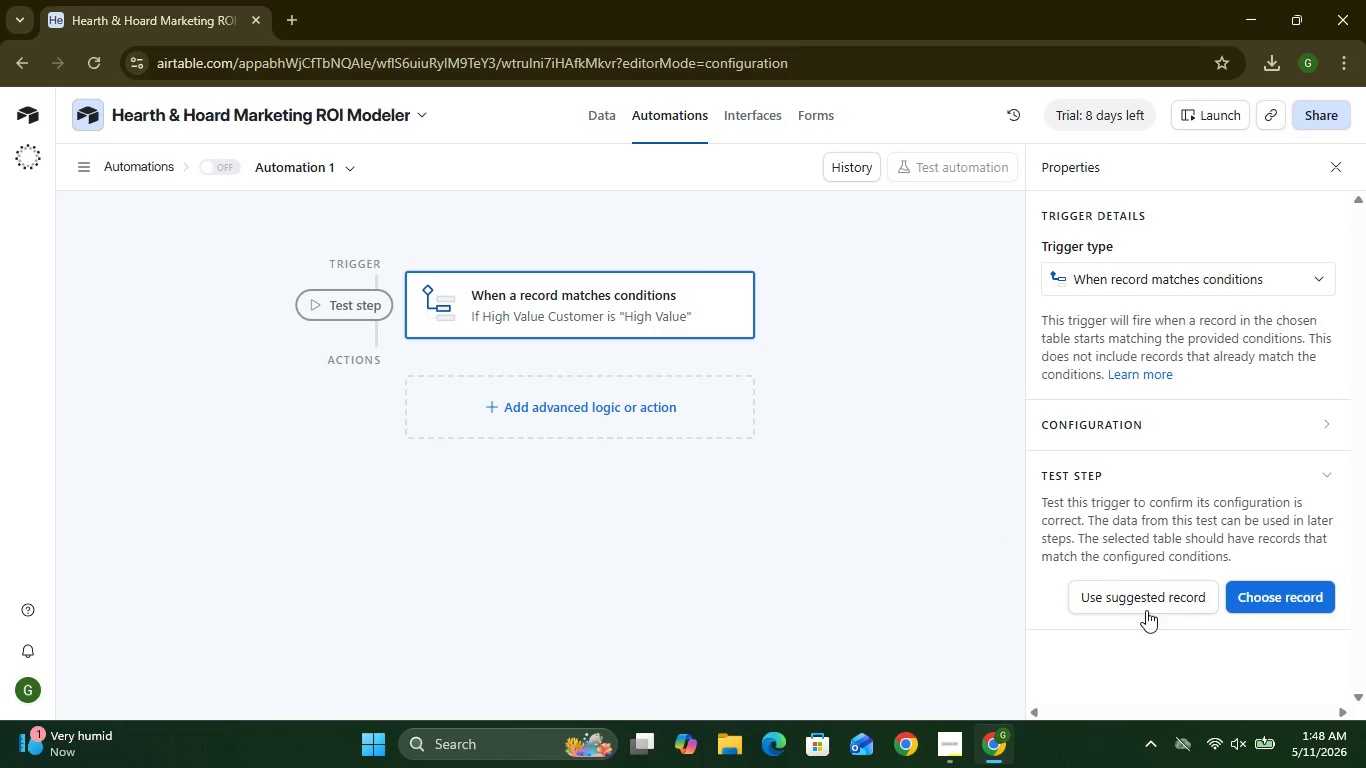 
left_click([657, 405])
 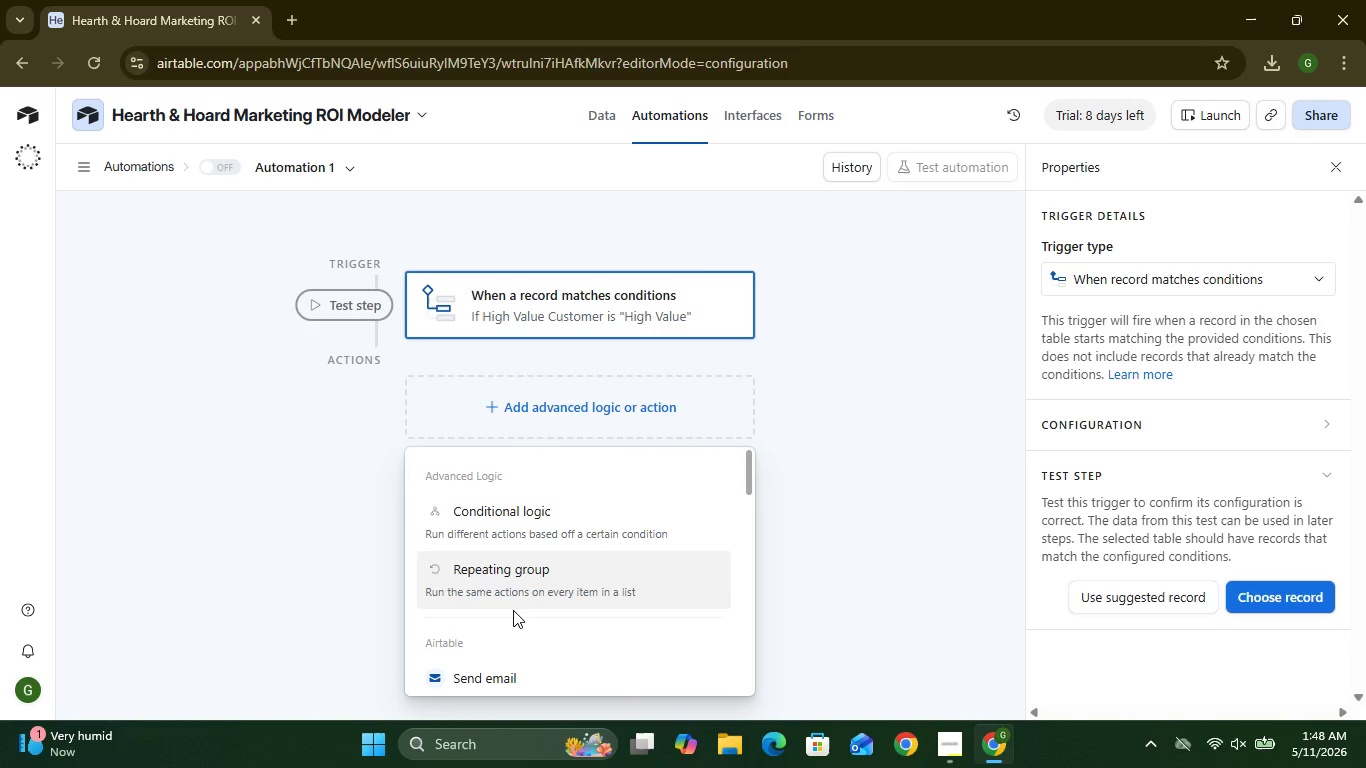 
wait(5.83)
 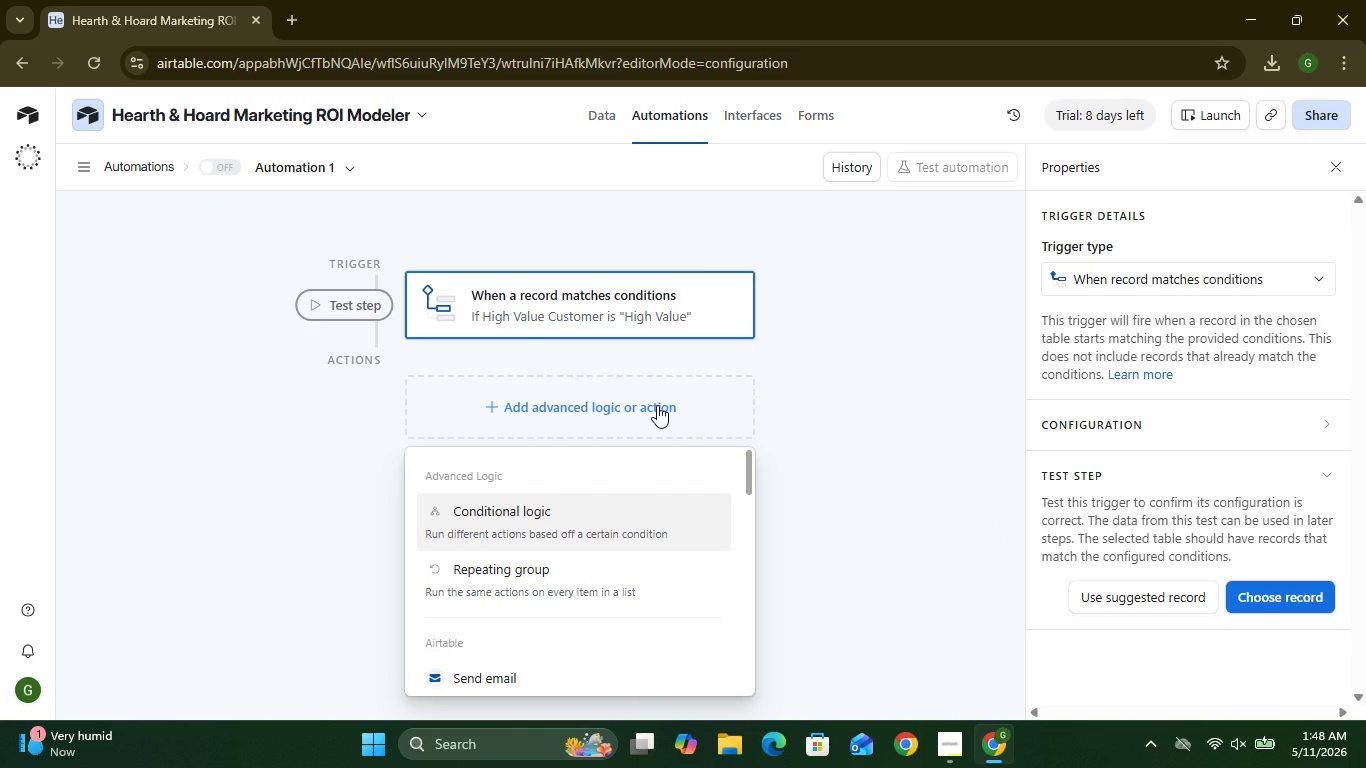 
left_click([483, 671])
 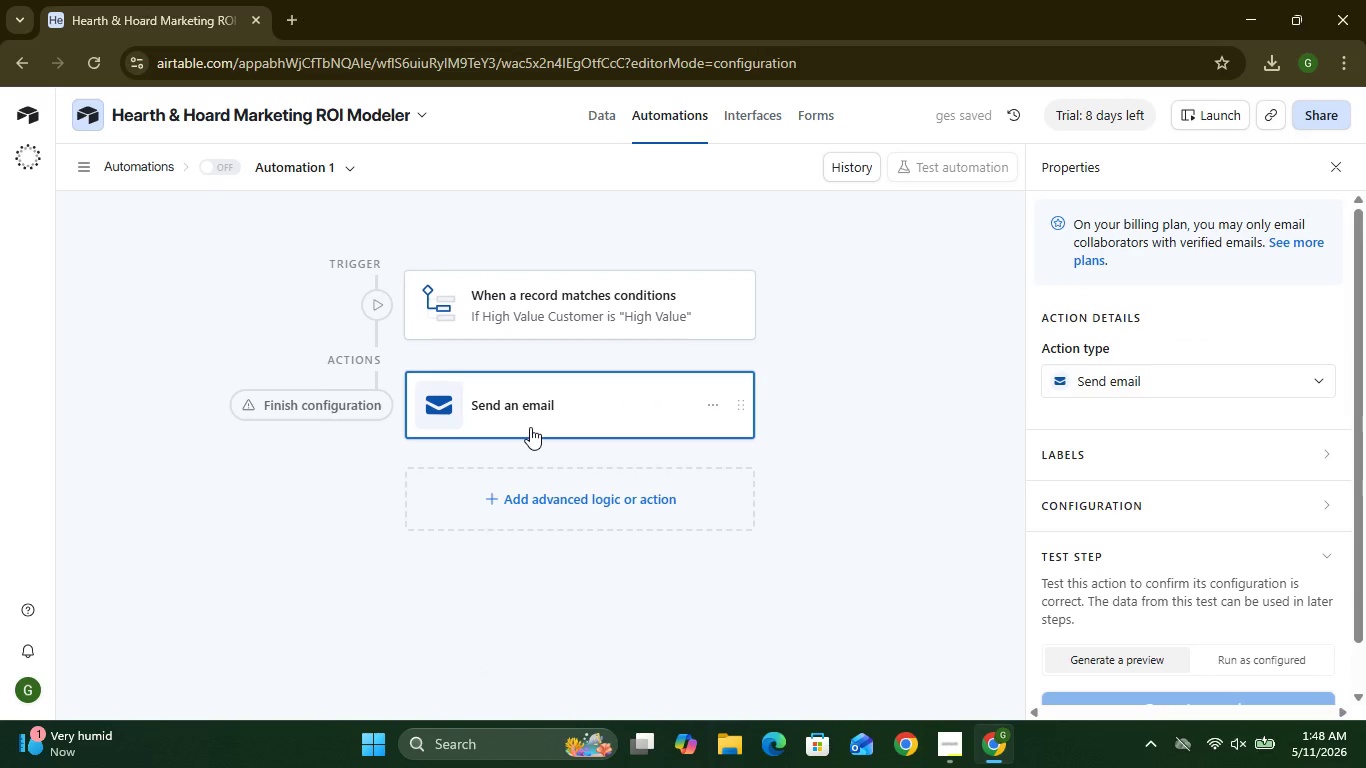 
wait(11.39)
 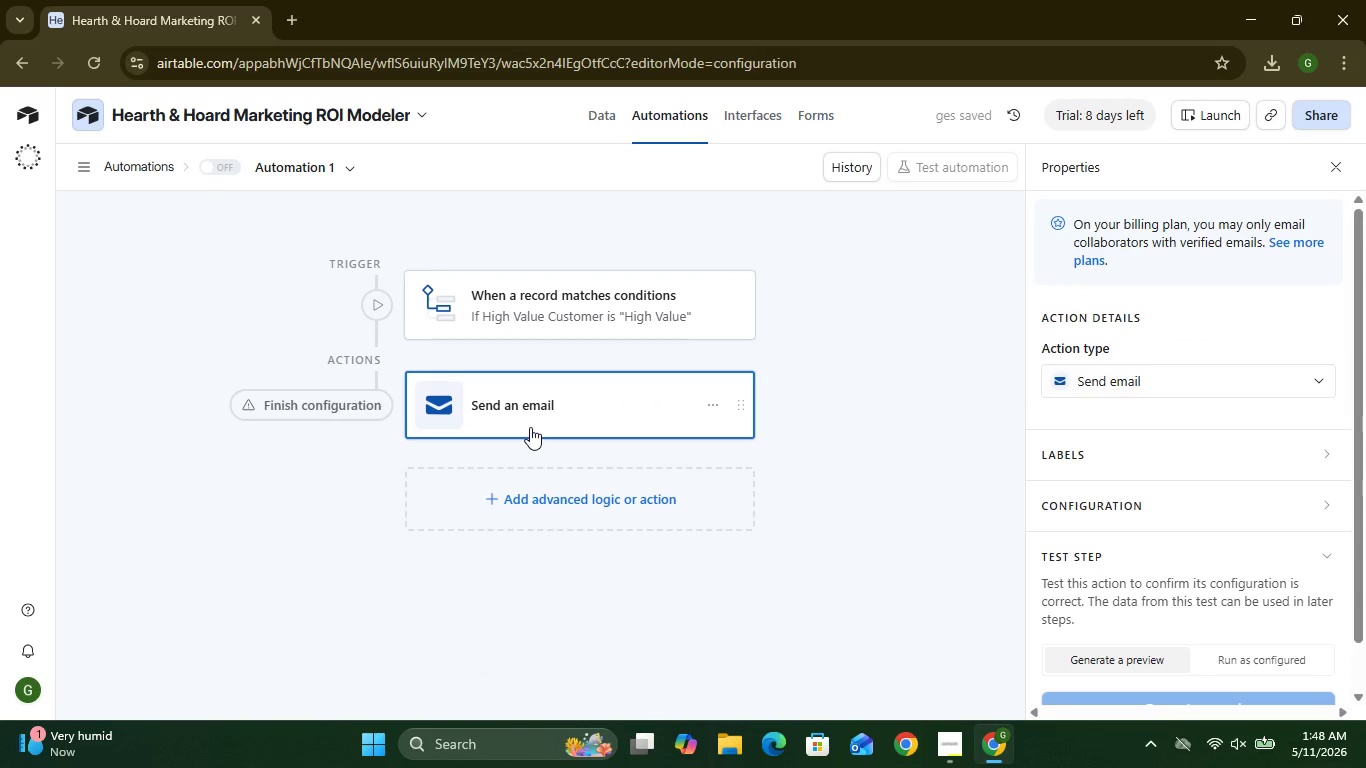 
left_click([538, 404])
 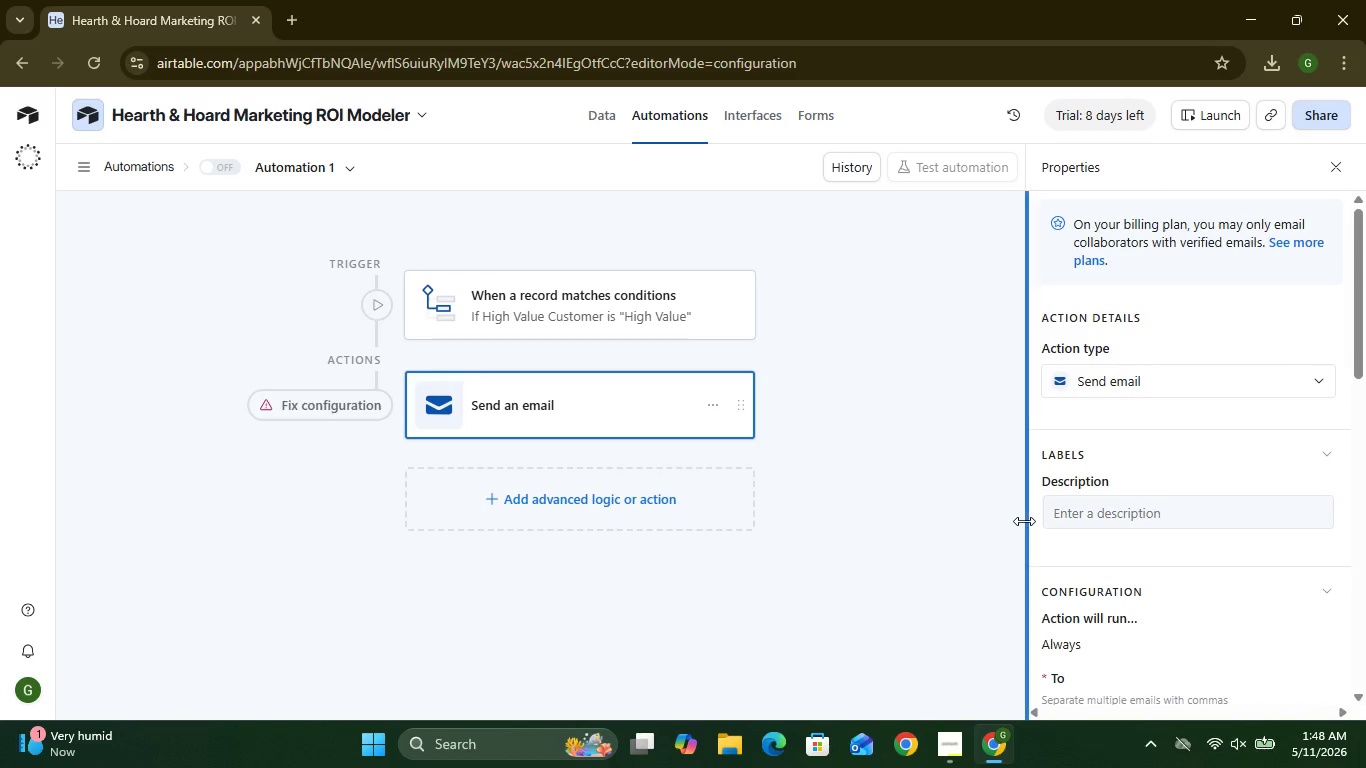 
mouse_move([1165, 531])
 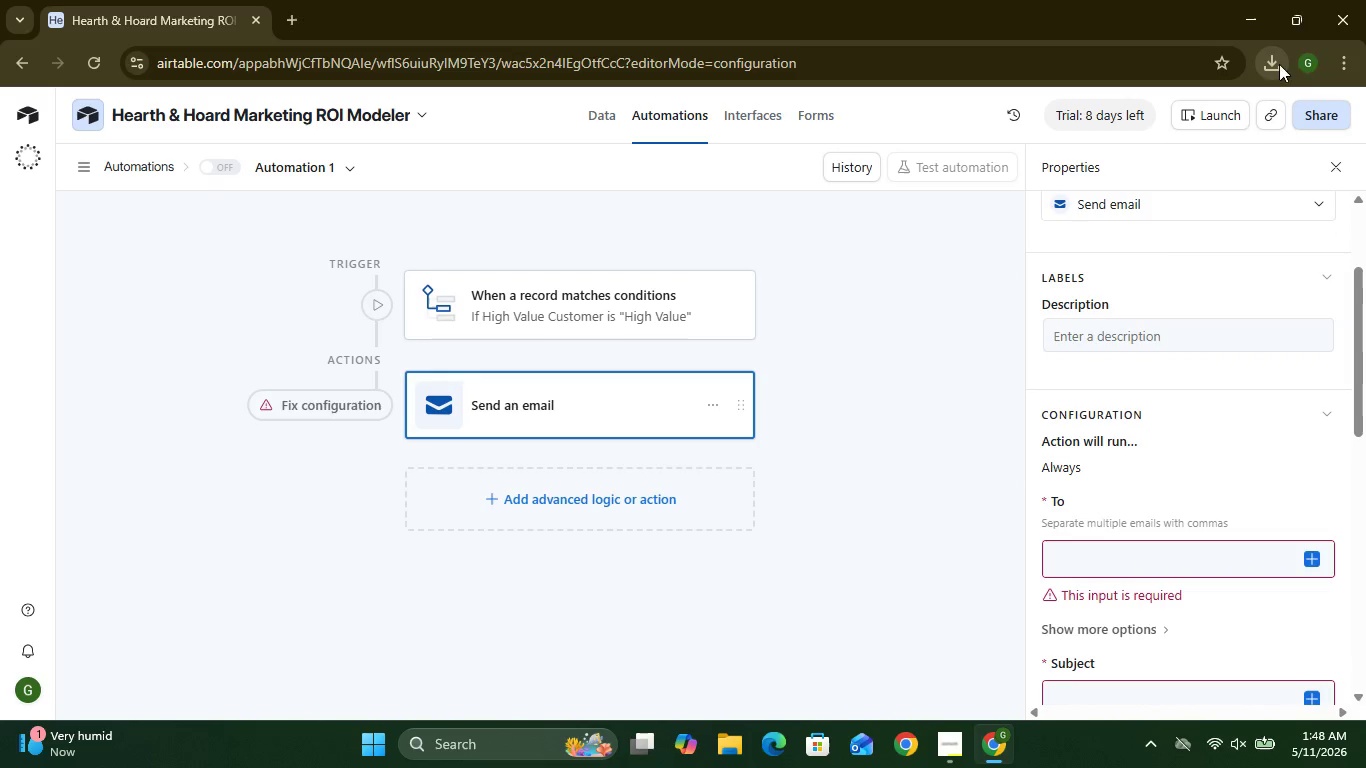 
left_click([1306, 64])
 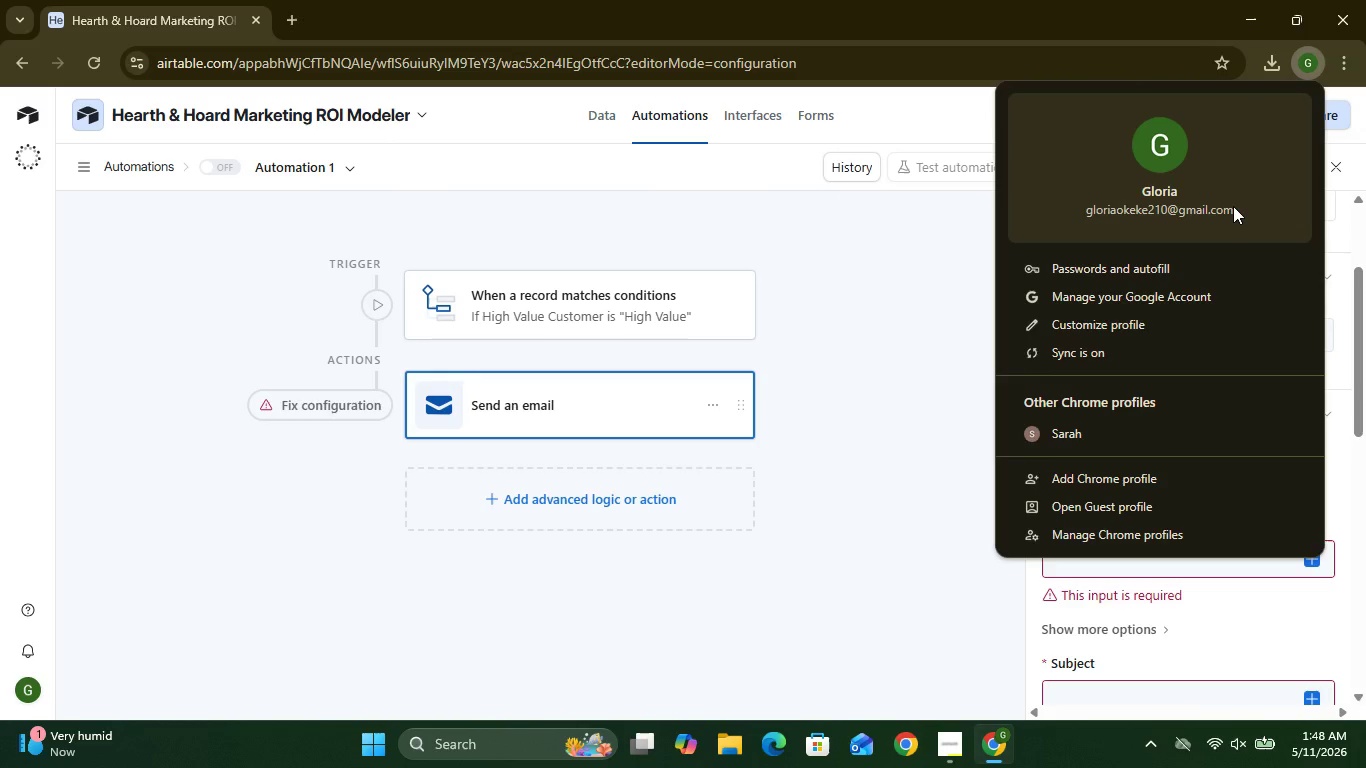 
left_click_drag(start_coordinate=[1233, 206], to_coordinate=[1080, 192])
 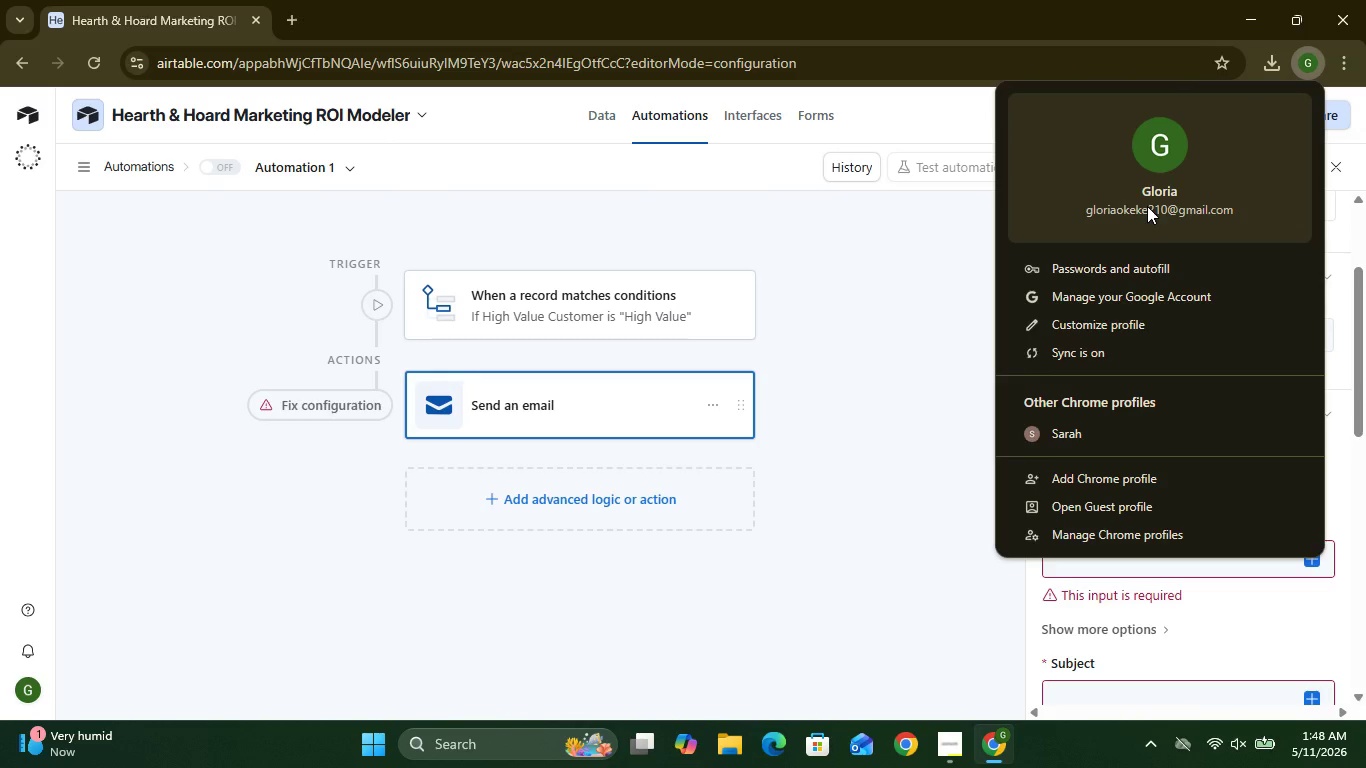 
double_click([1147, 206])
 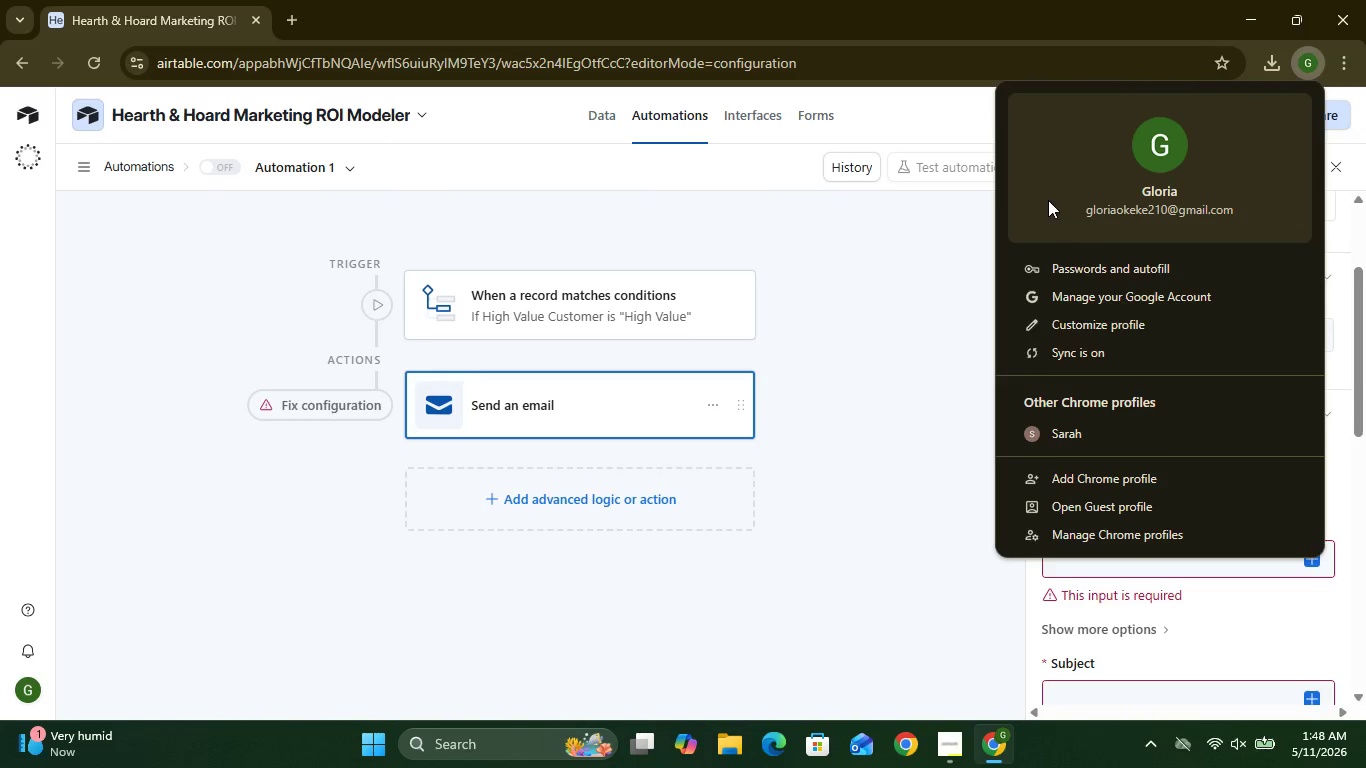 
left_click_drag(start_coordinate=[1147, 206], to_coordinate=[1044, 196])
 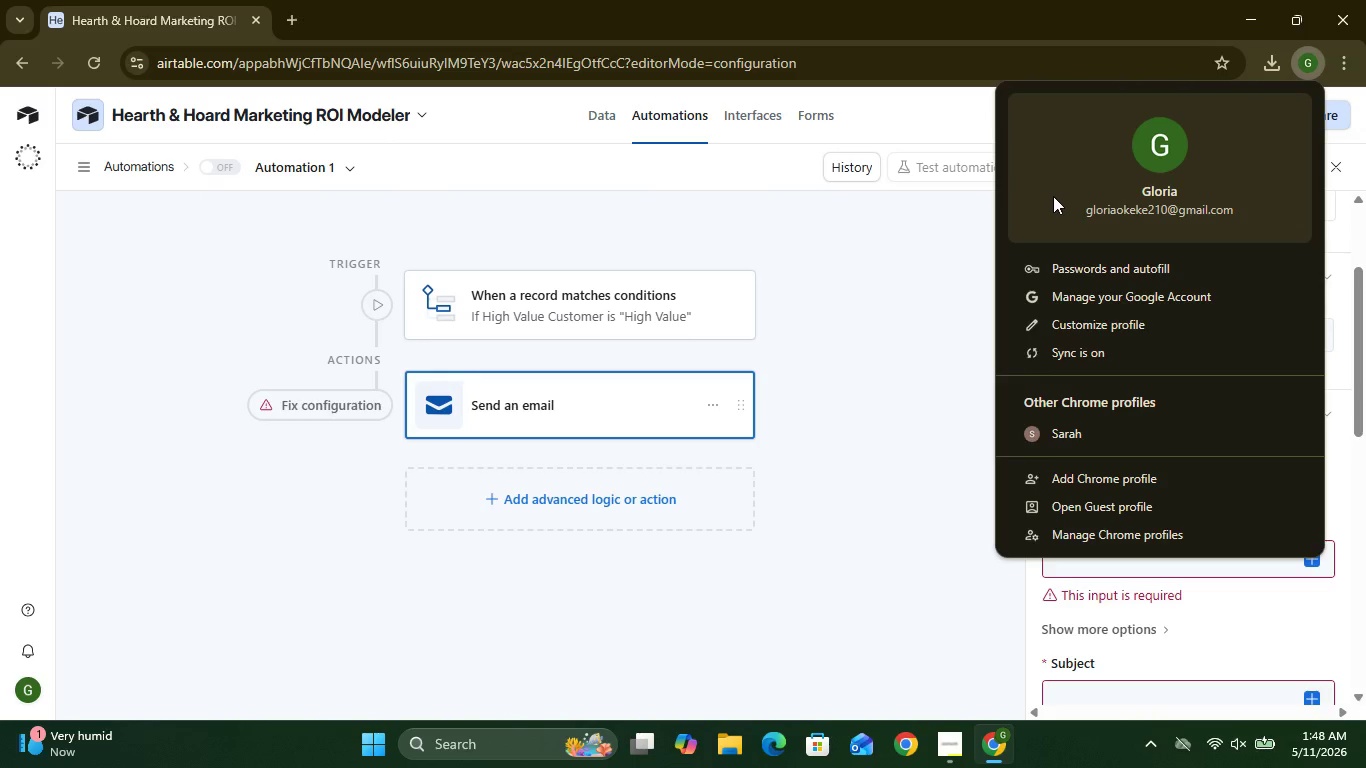 
left_click([1044, 196])
 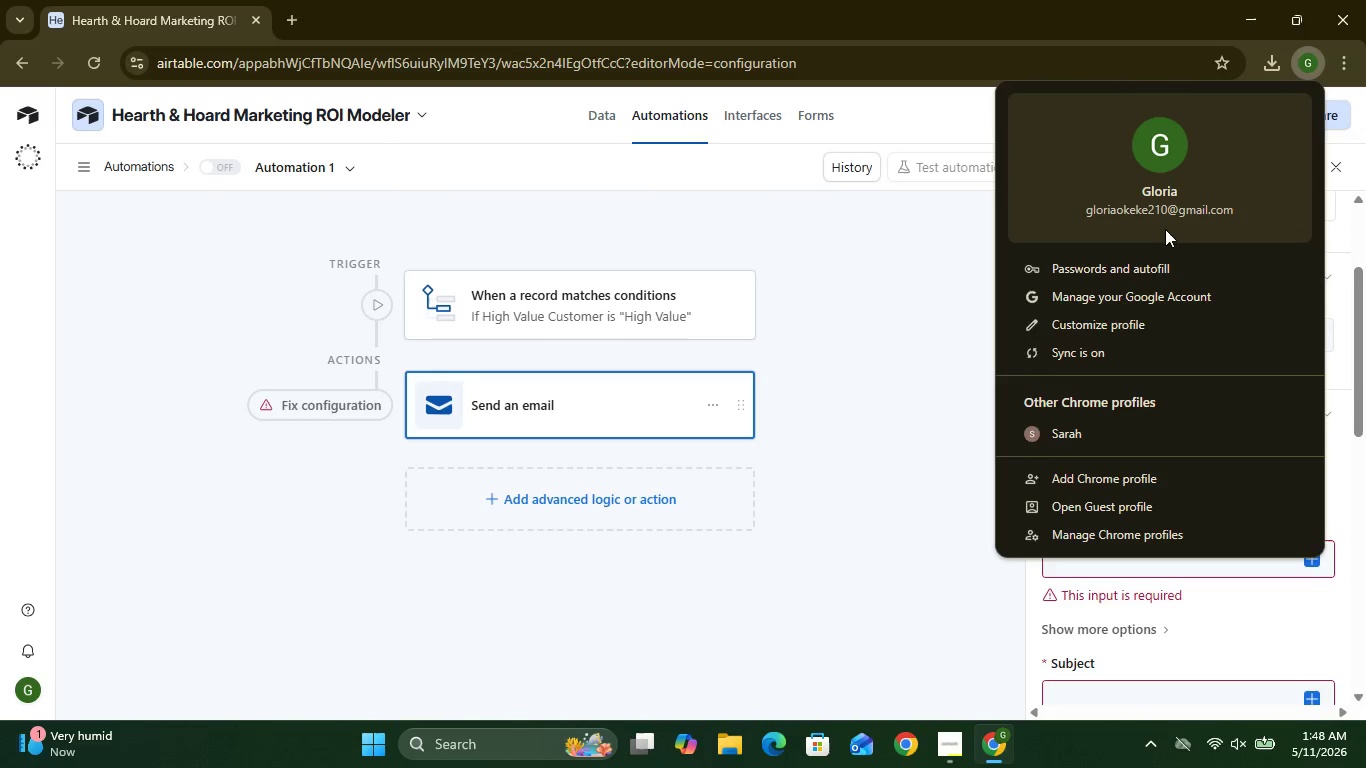 
left_click_drag(start_coordinate=[1044, 196], to_coordinate=[1171, 230])
 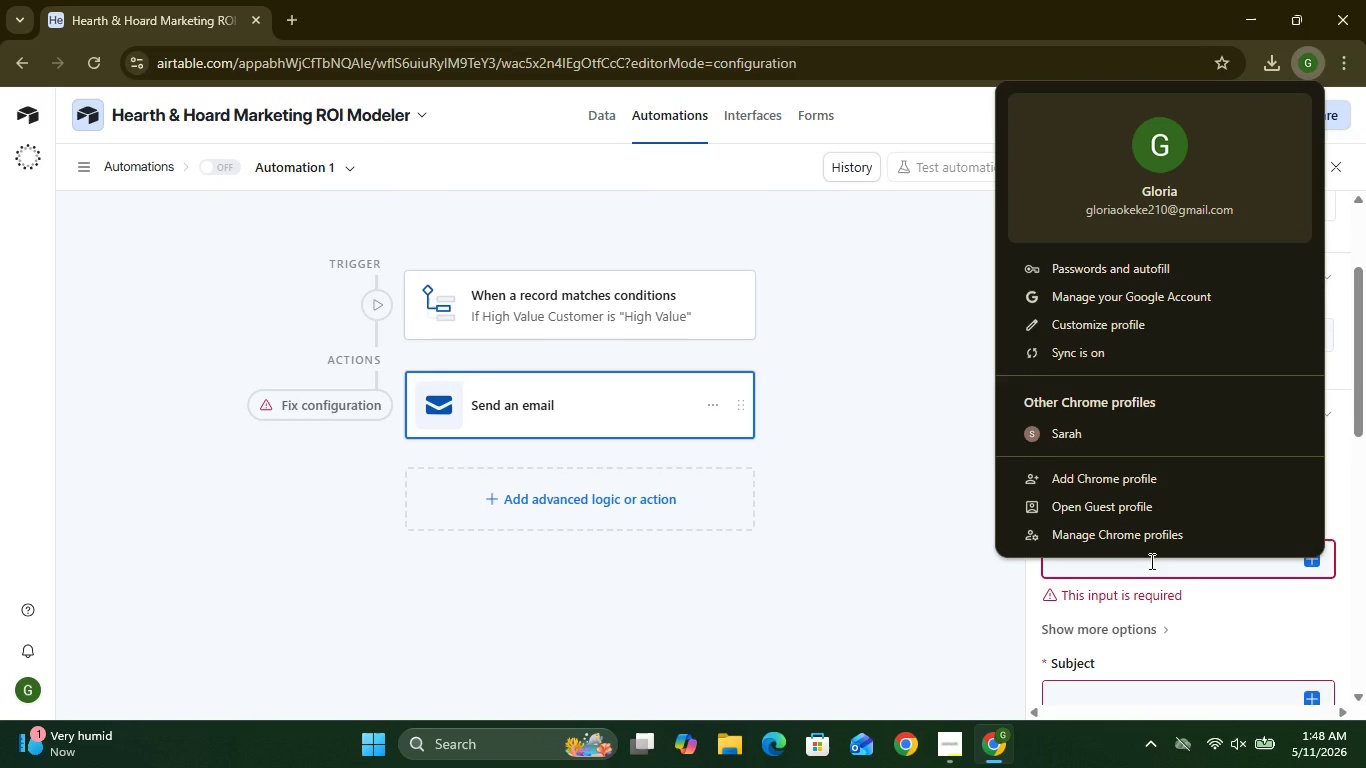 
left_click([1150, 561])
 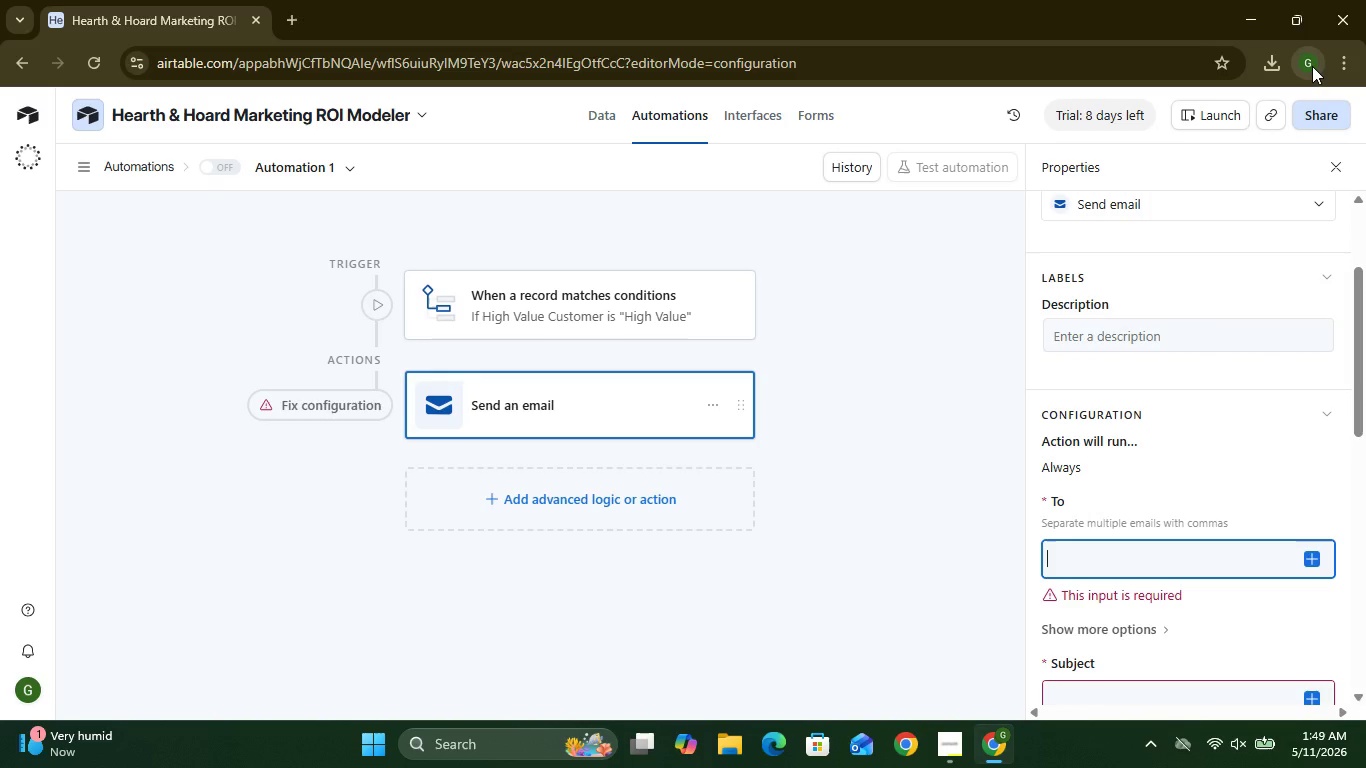 
left_click([1312, 66])
 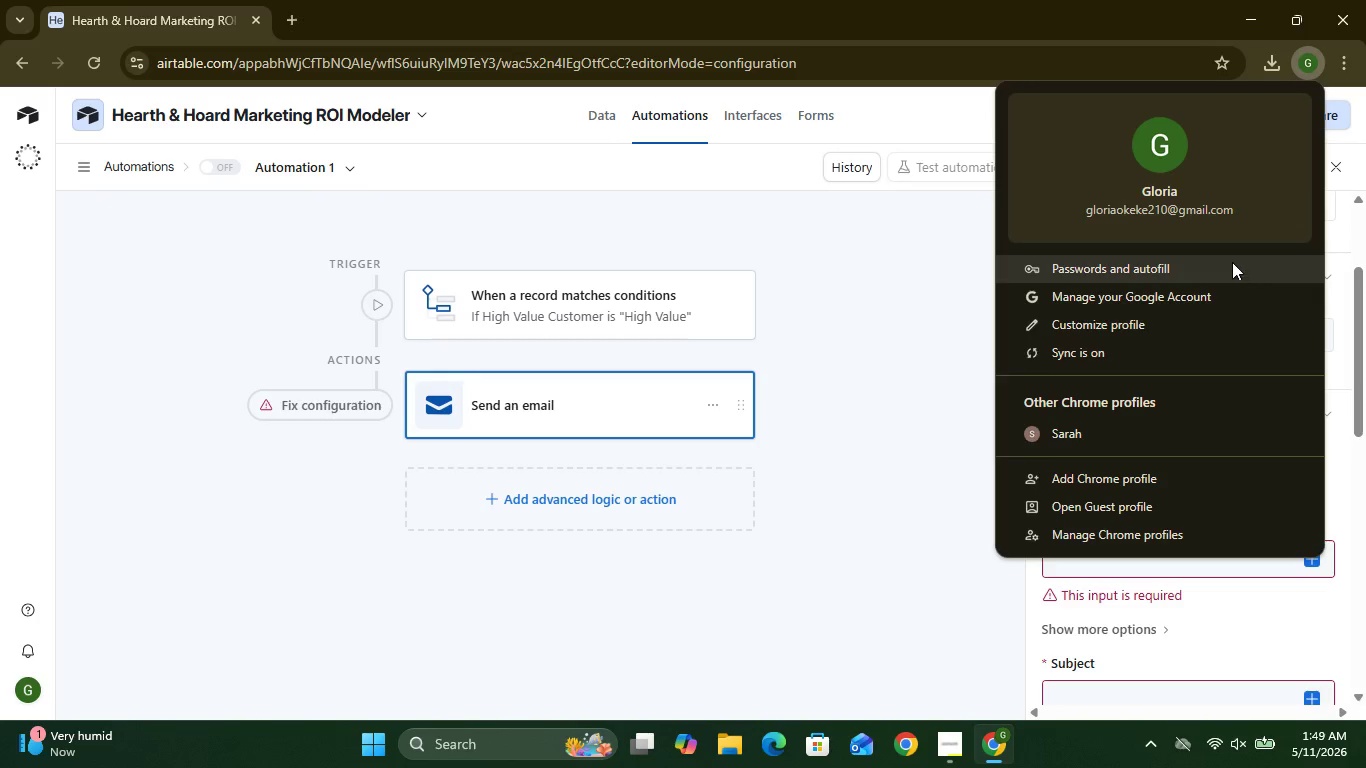 
hold_key(key=G, duration=0.31)
 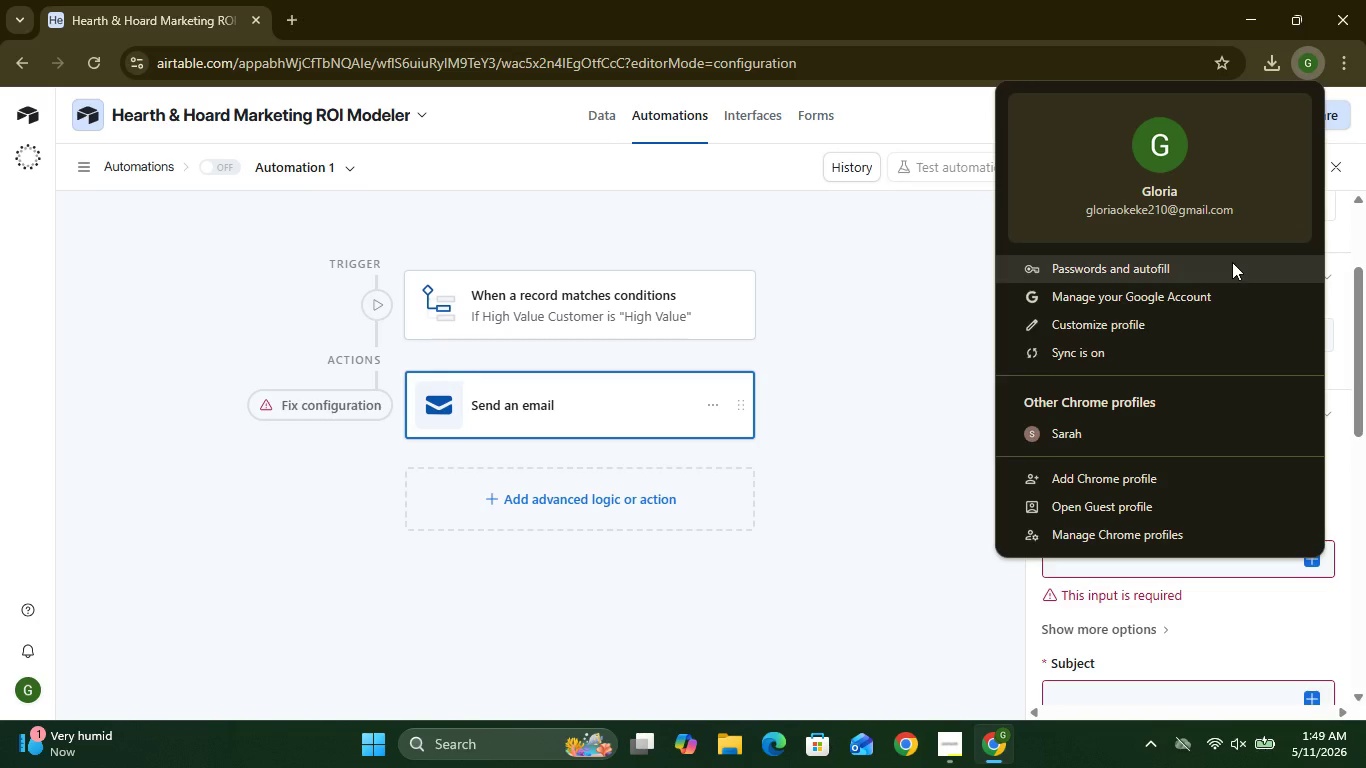 
type(kl)
 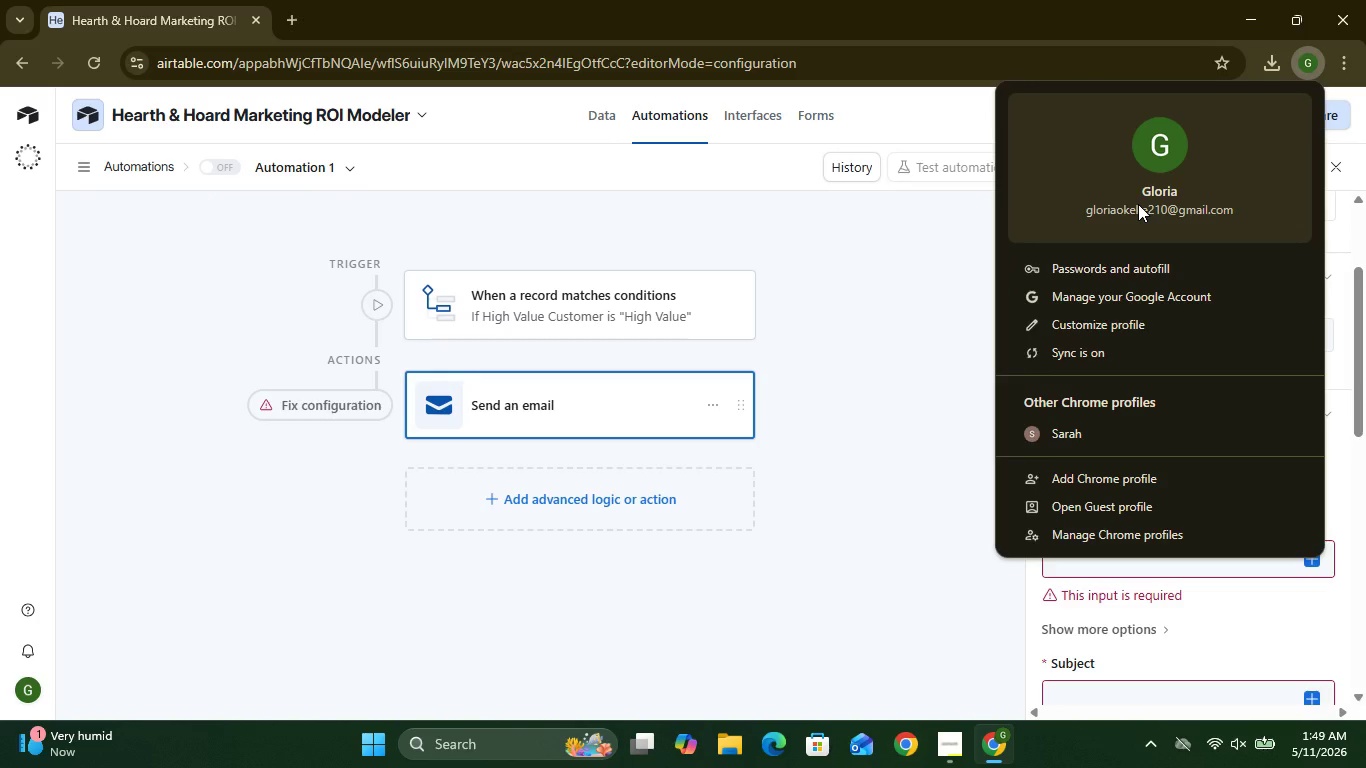 
double_click([1138, 204])
 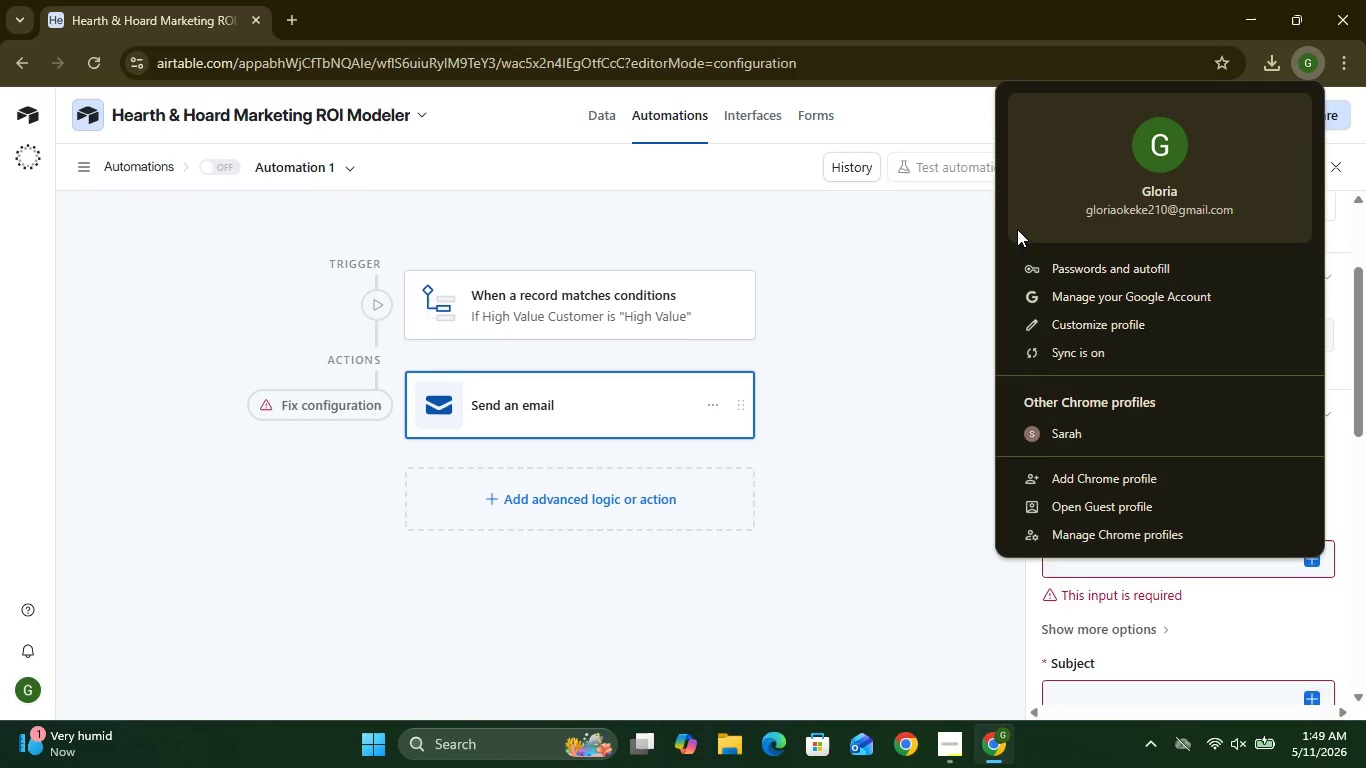 
left_click_drag(start_coordinate=[1138, 204], to_coordinate=[936, 399])
 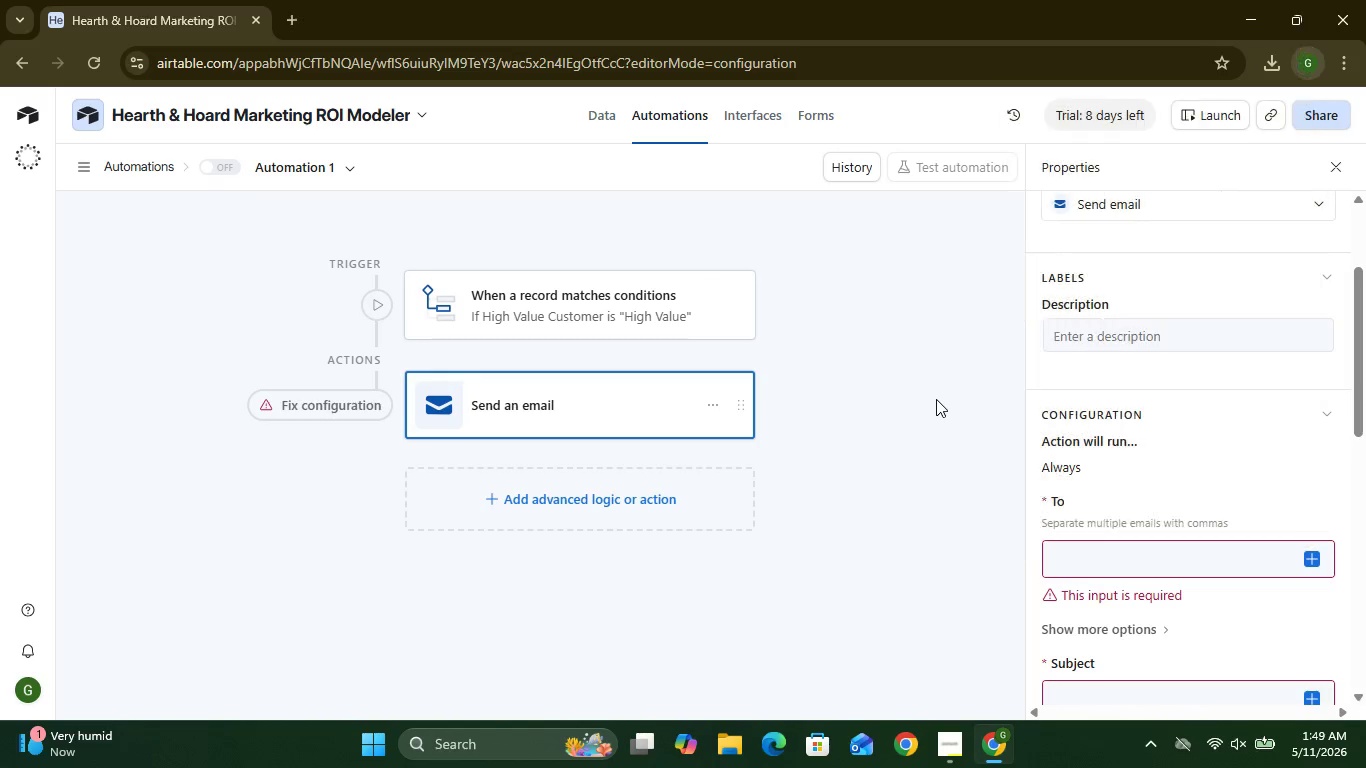 
left_click([936, 399])
 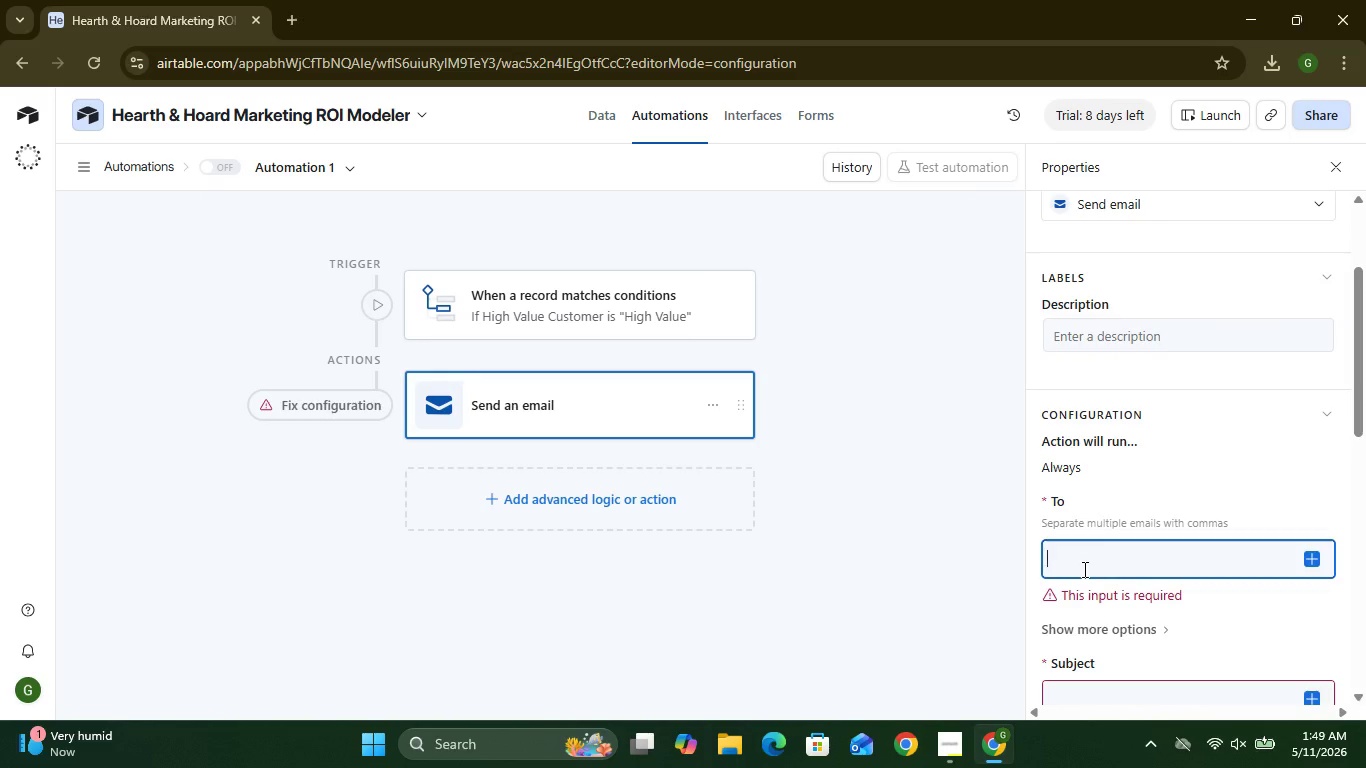 
left_click([1083, 569])
 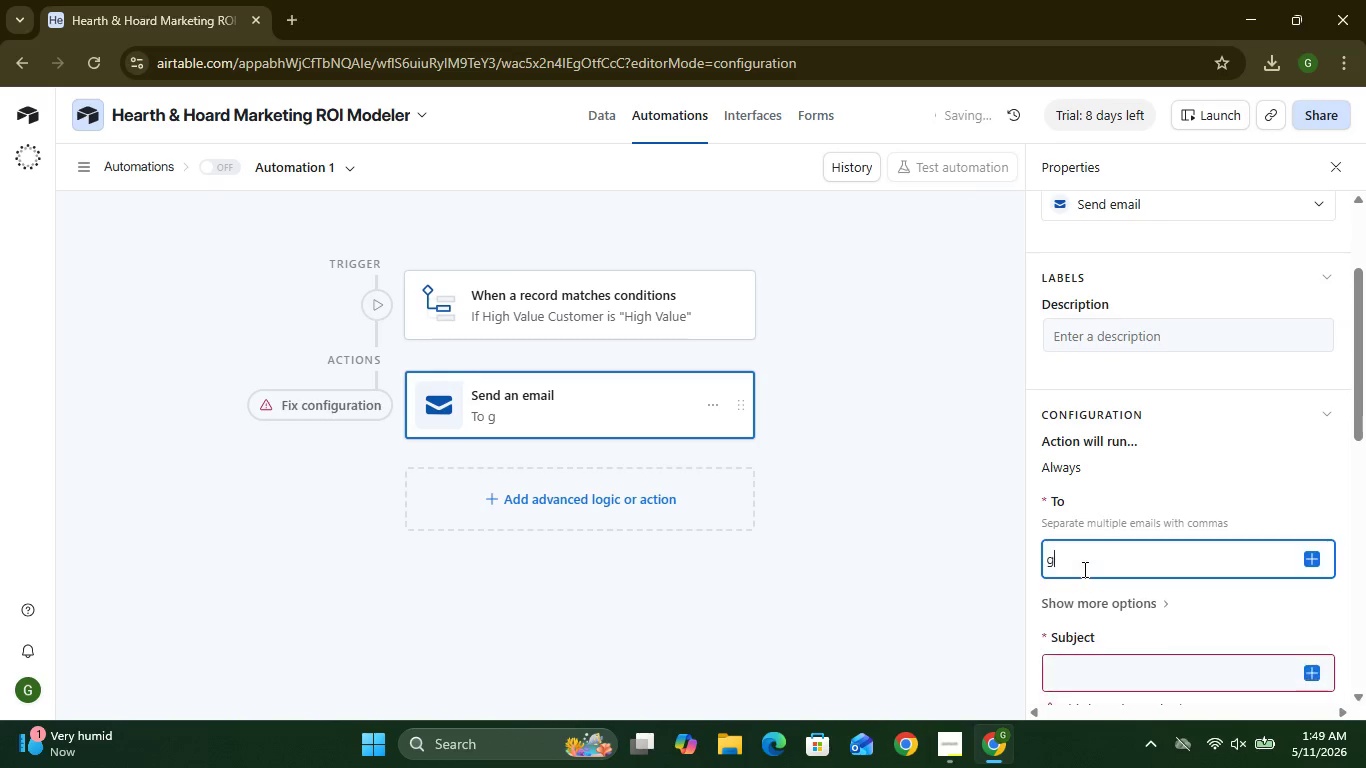 
type(gloriaokeke210@gmail.com)
 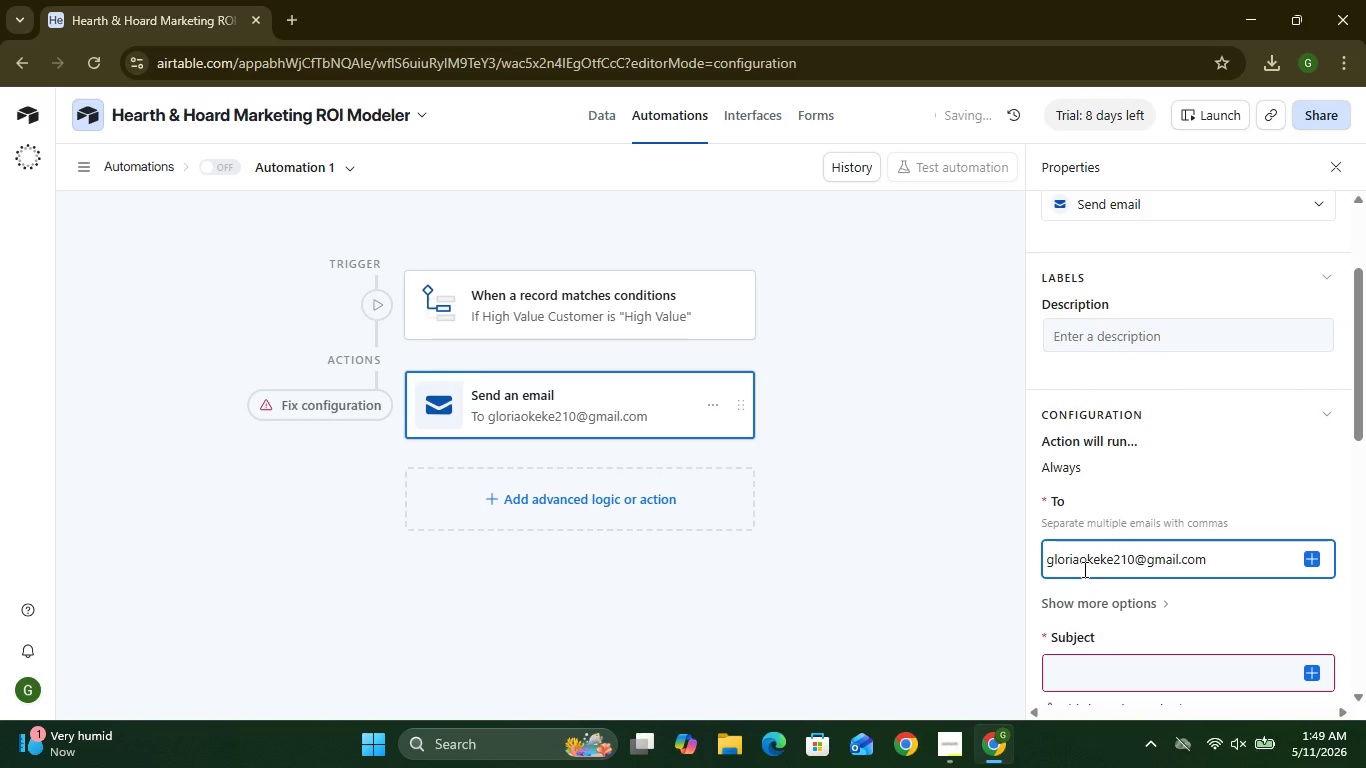 
wait(6.5)
 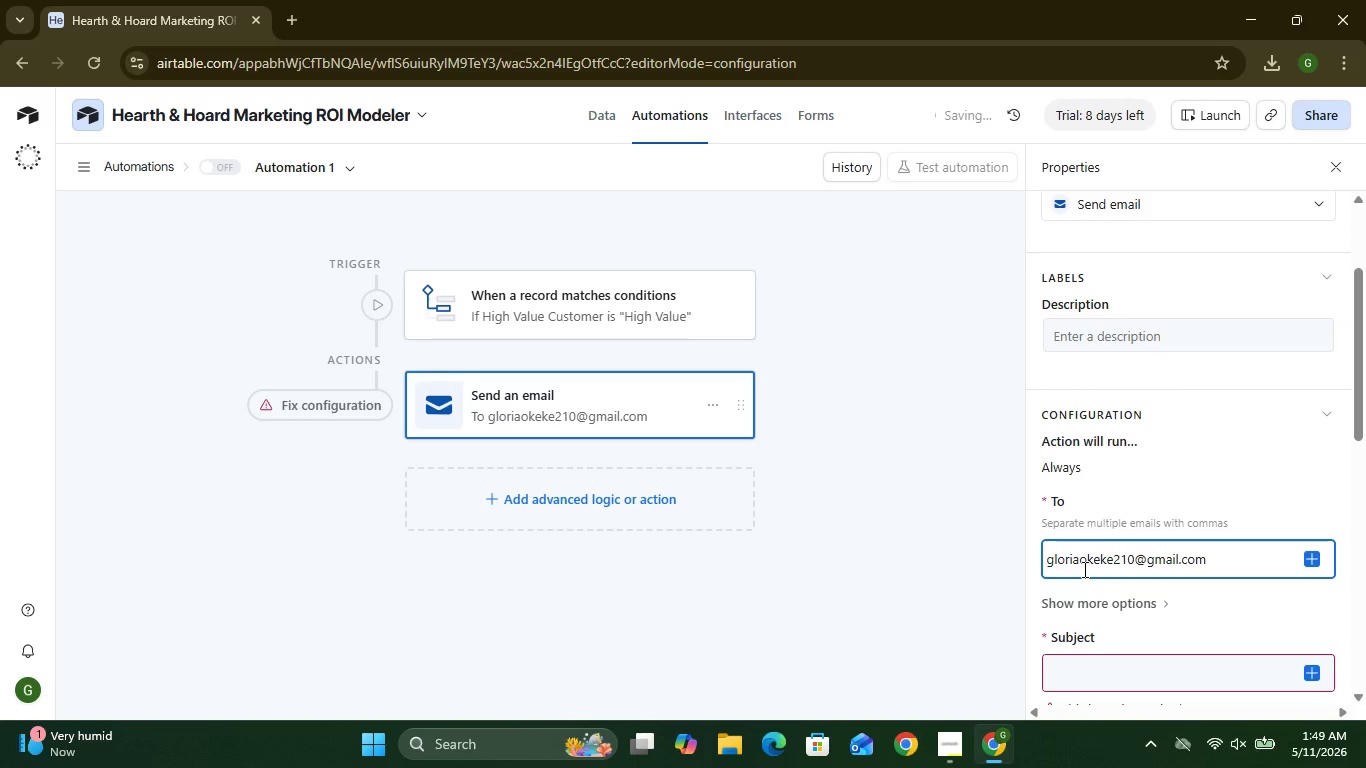 
left_click([1154, 678])
 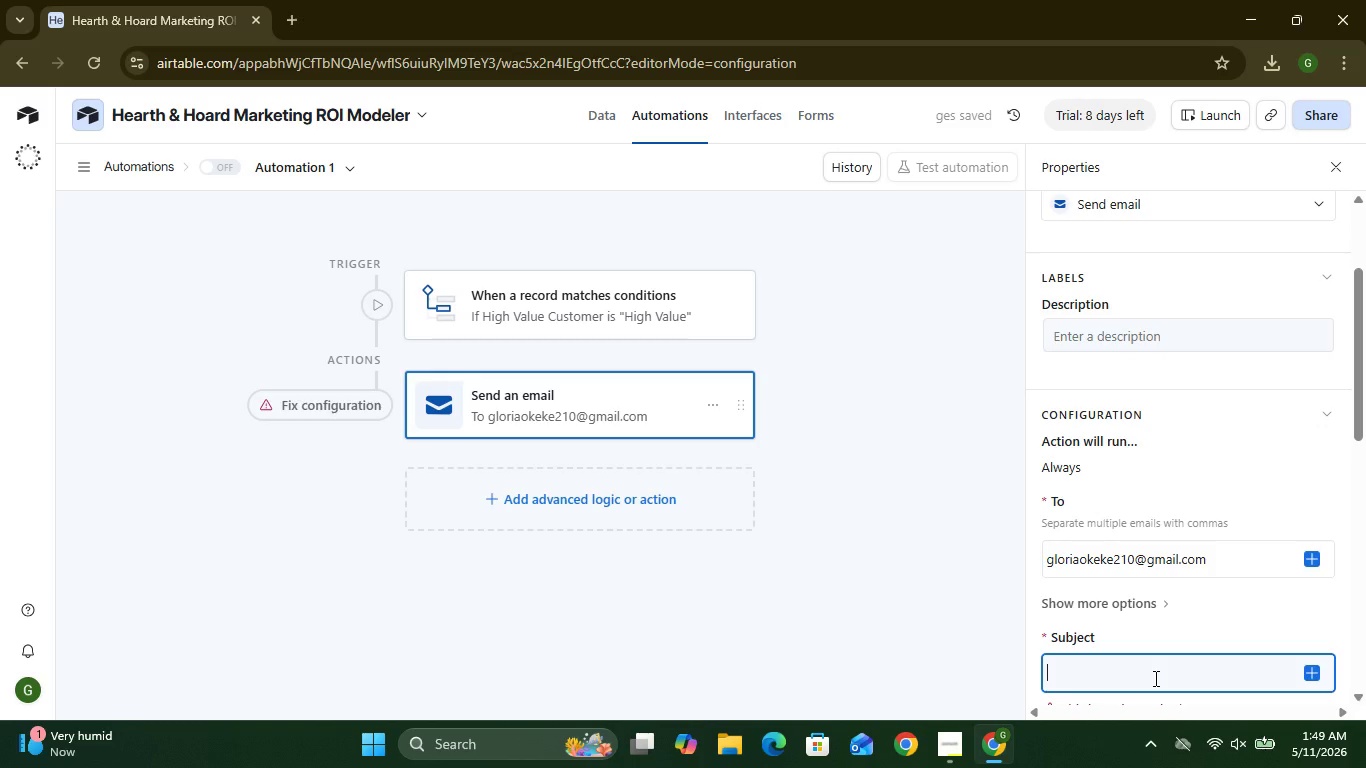 
type(New High ValueCustomer Identified)
 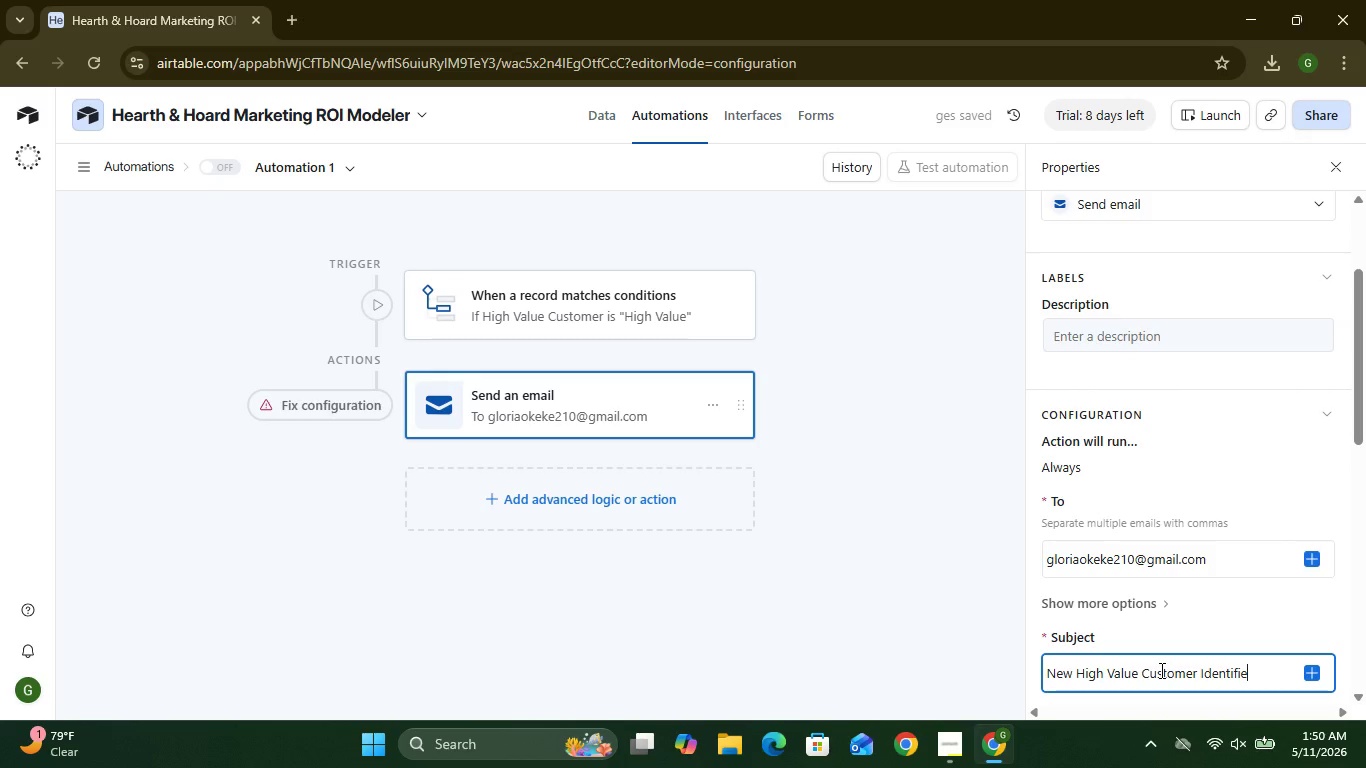 
wait(15.11)
 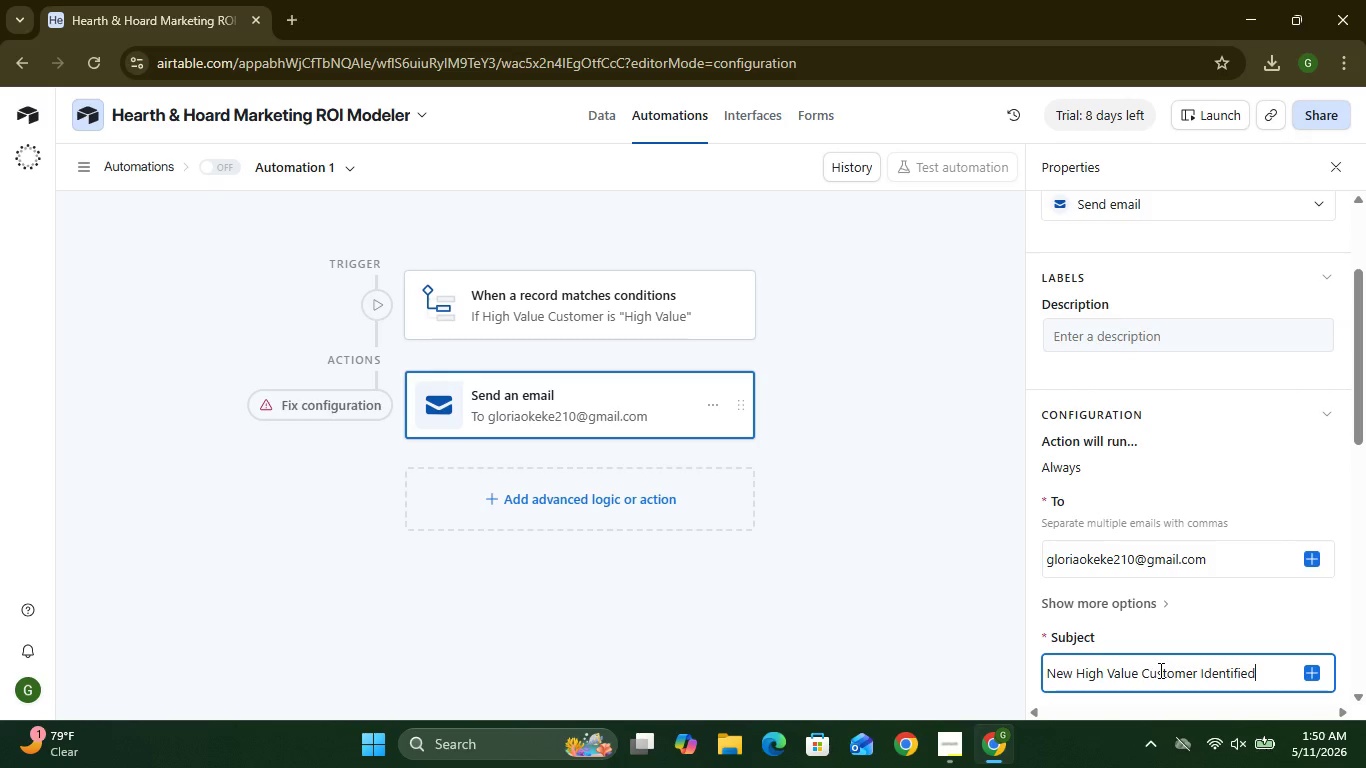 
left_click([1162, 532])
 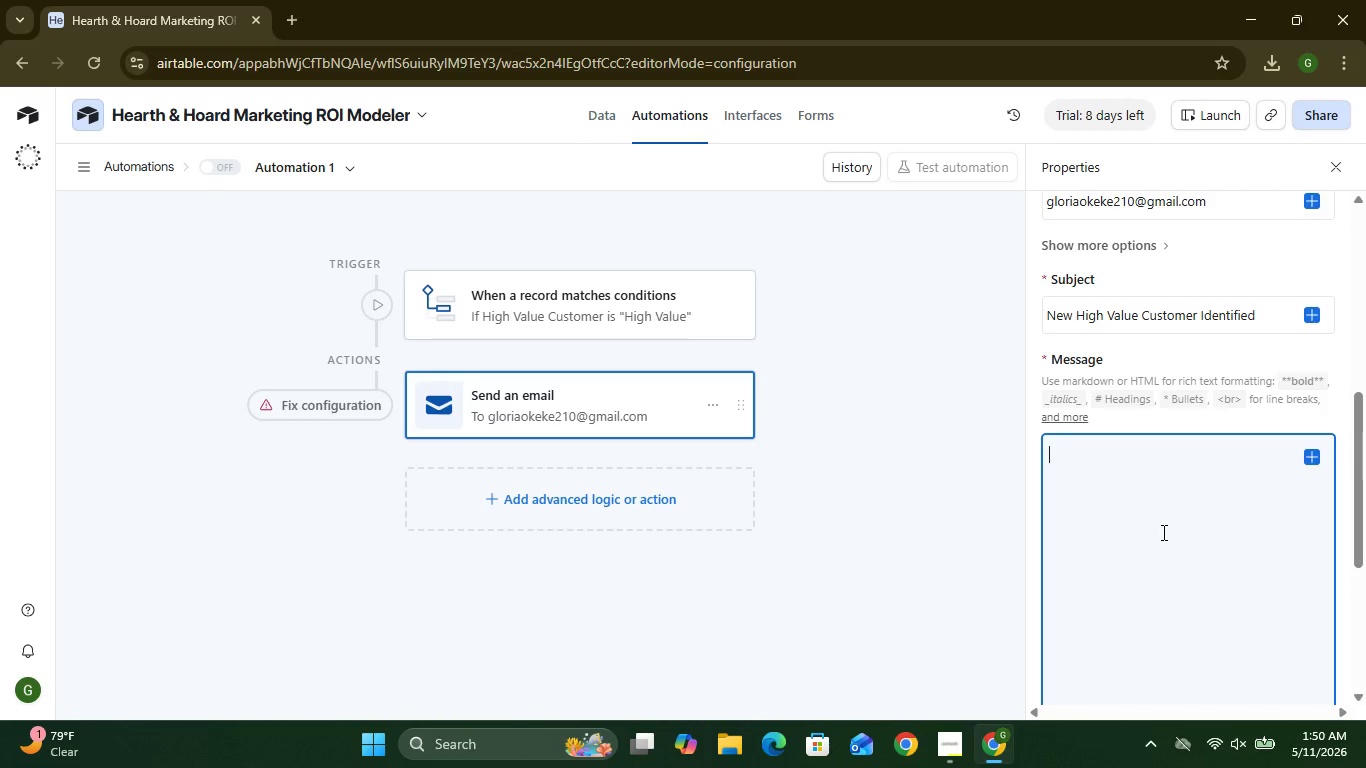 
wait(7.42)
 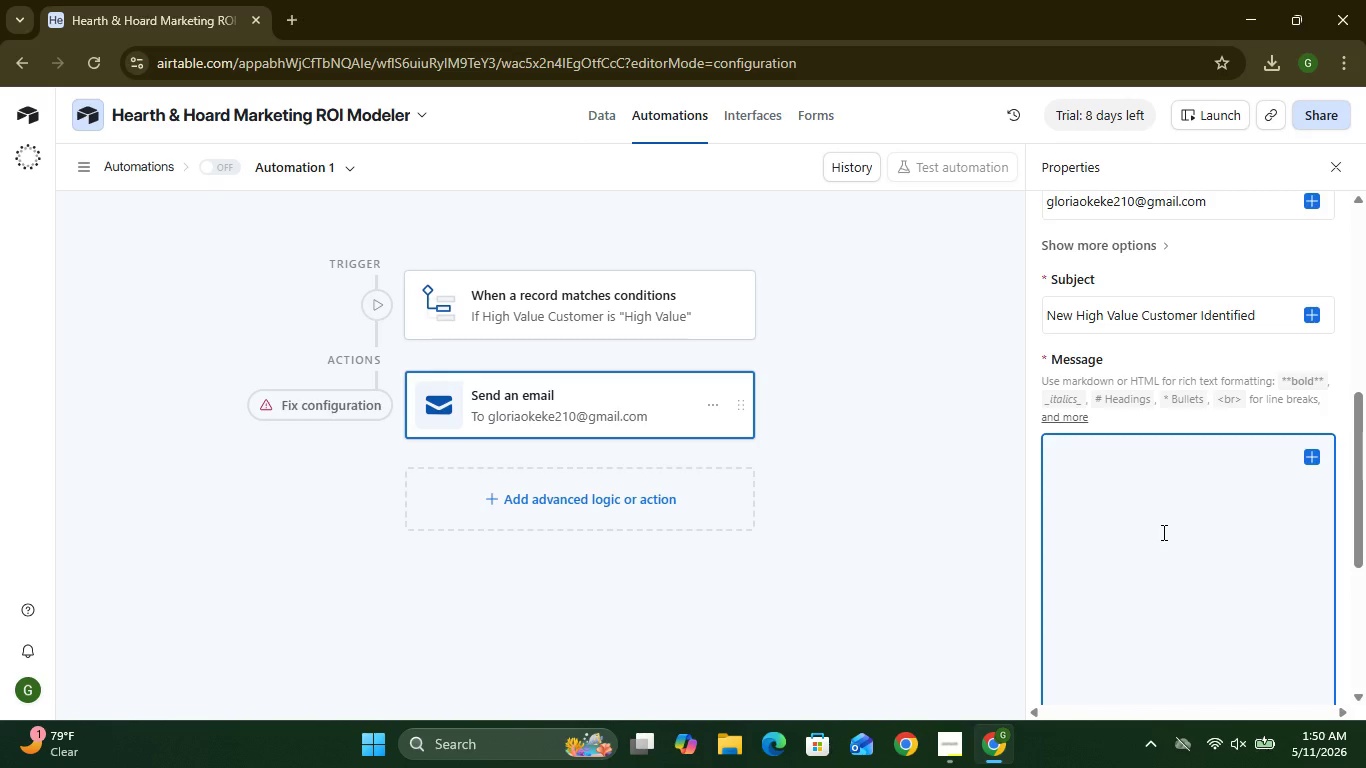 
type(A nw)
key(Backspace)
type(ew )
key(Backspace)
type(-value customer has v)
key(Backspace)
type(been identifie)
key(Backspace)
key(Backspace)
type(ied)
 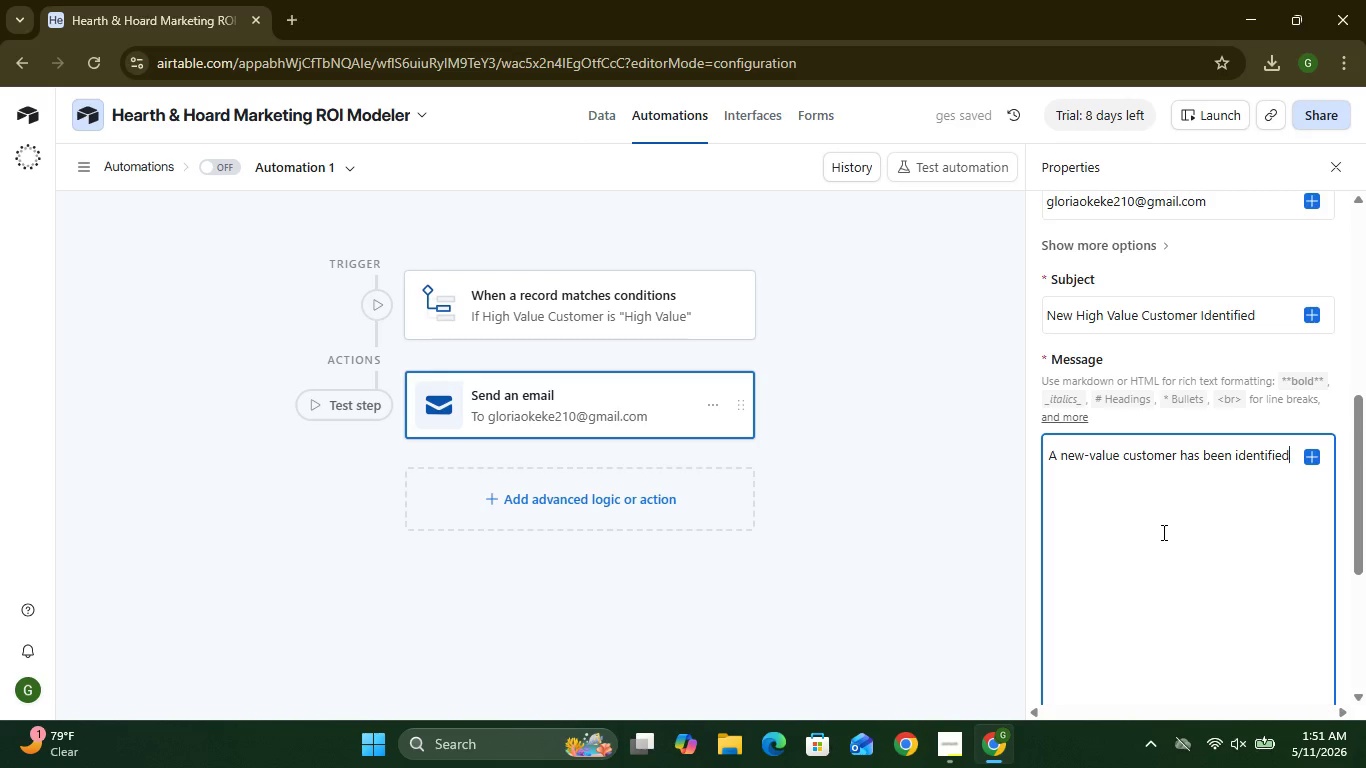 
type( in the hearth )
 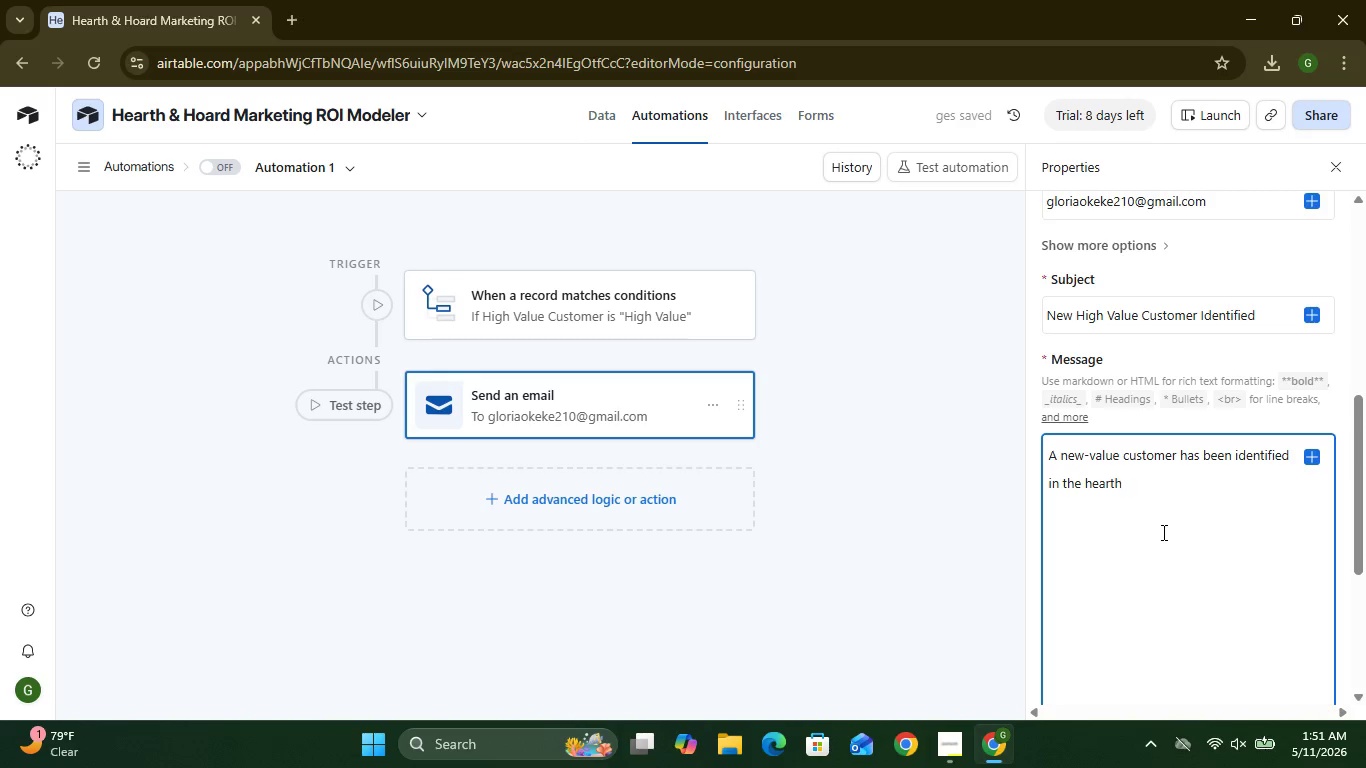 
key(Shift+7)
 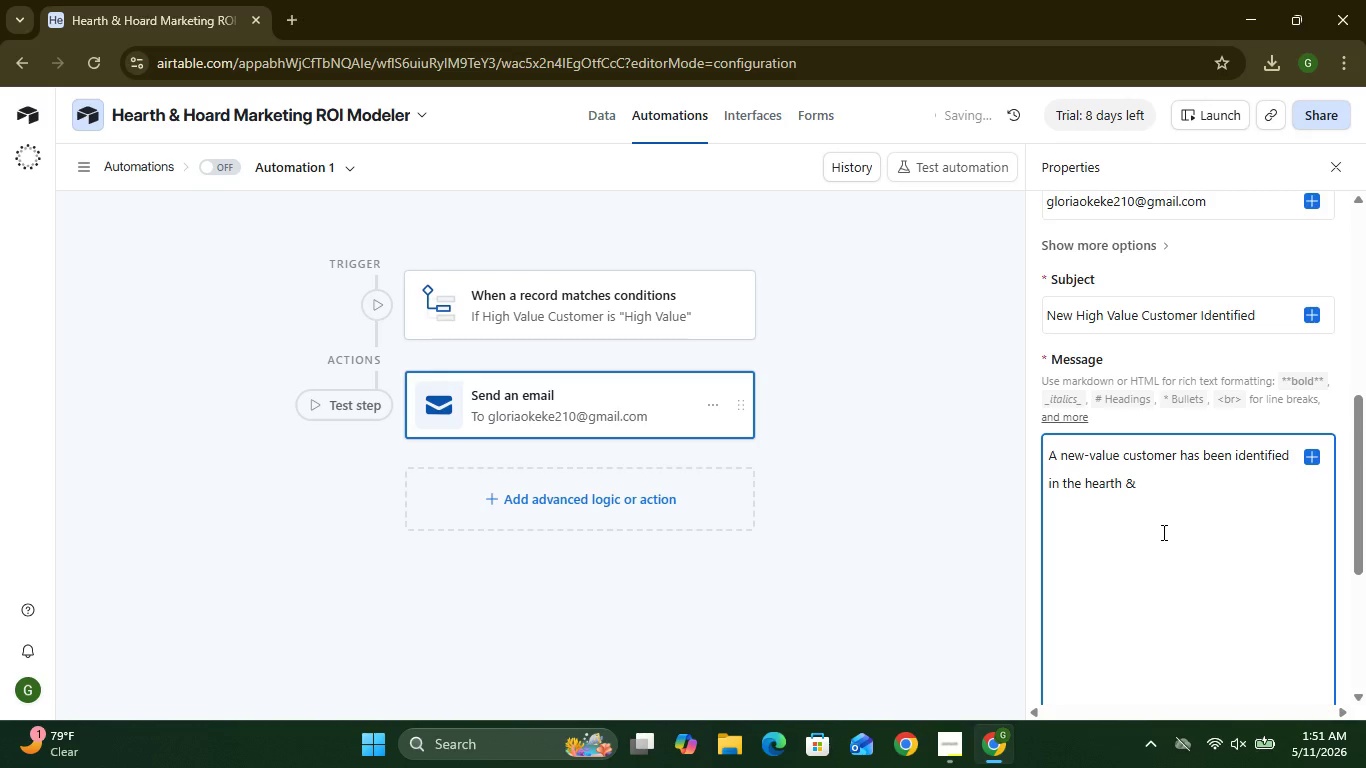 
key(Space)
 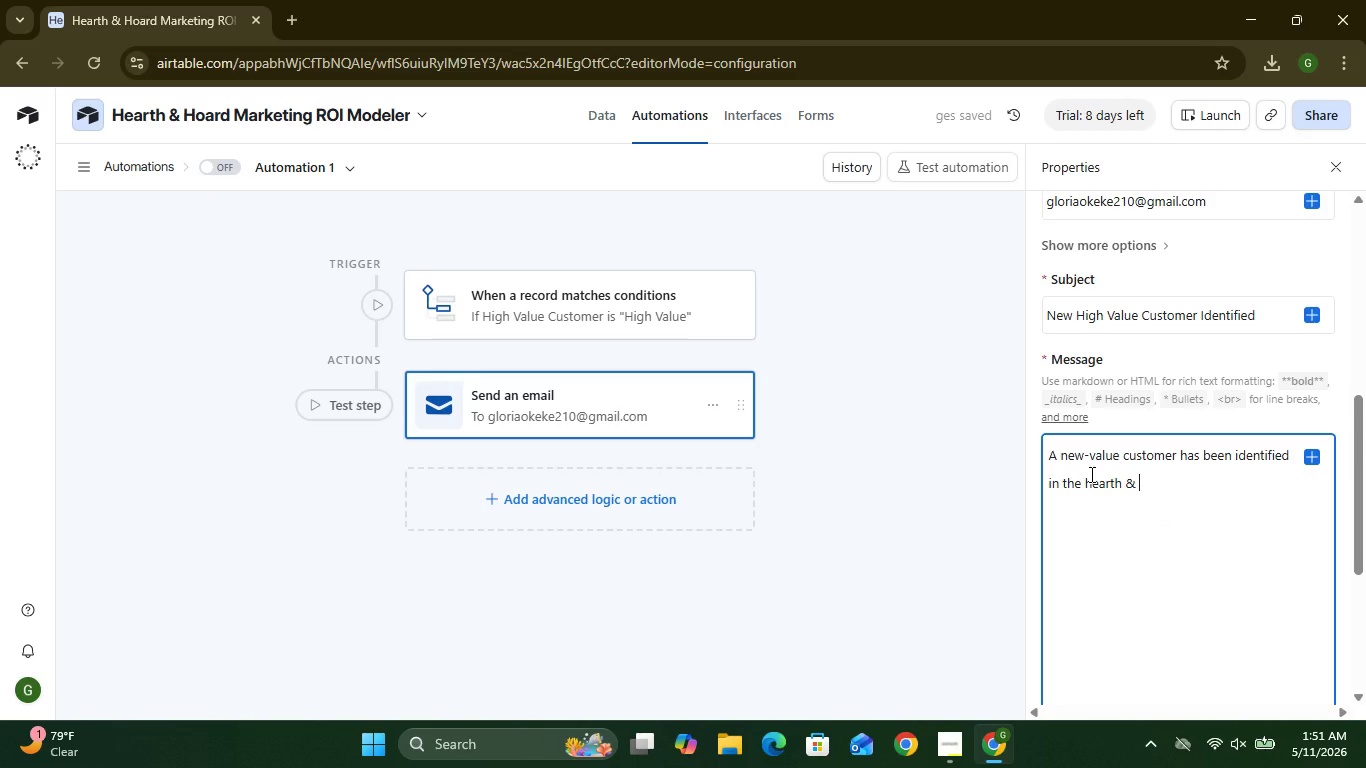 
left_click([1090, 474])
 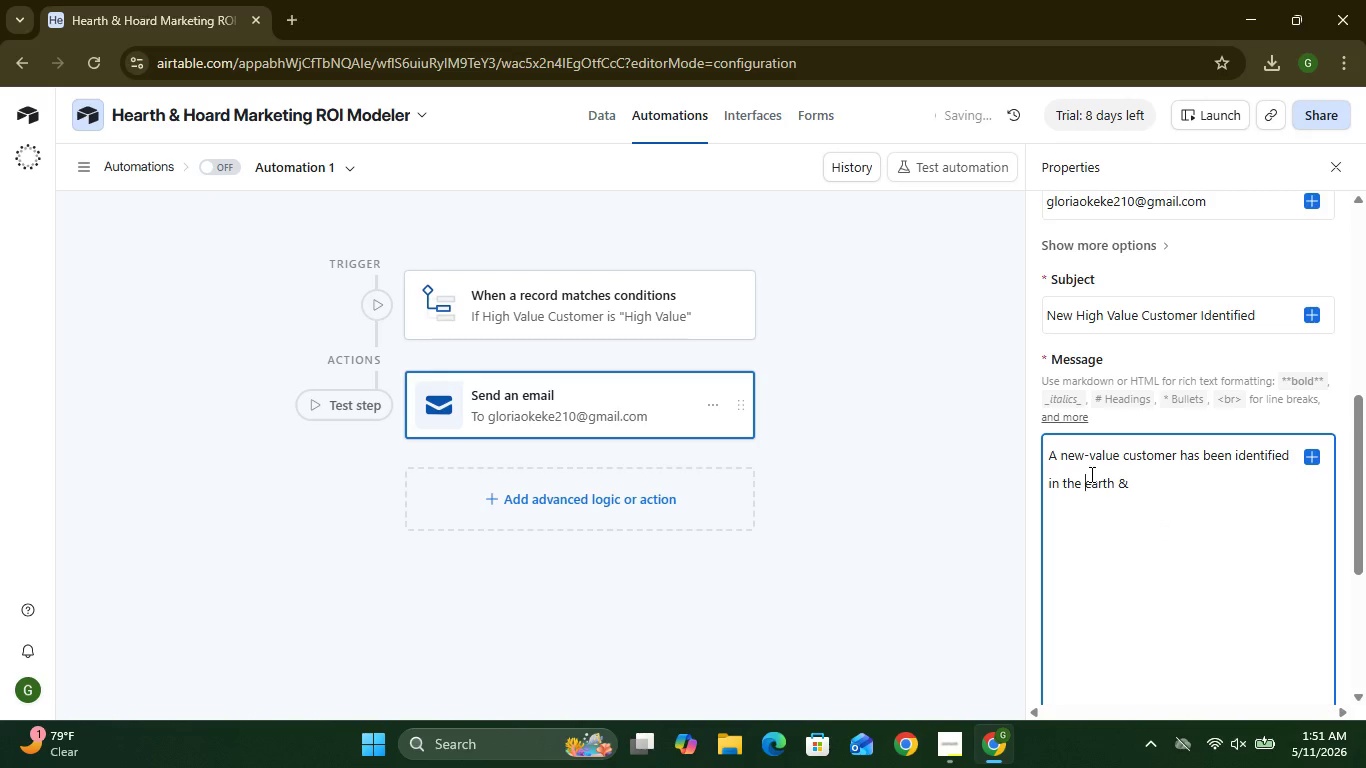 
key(Backspace)
 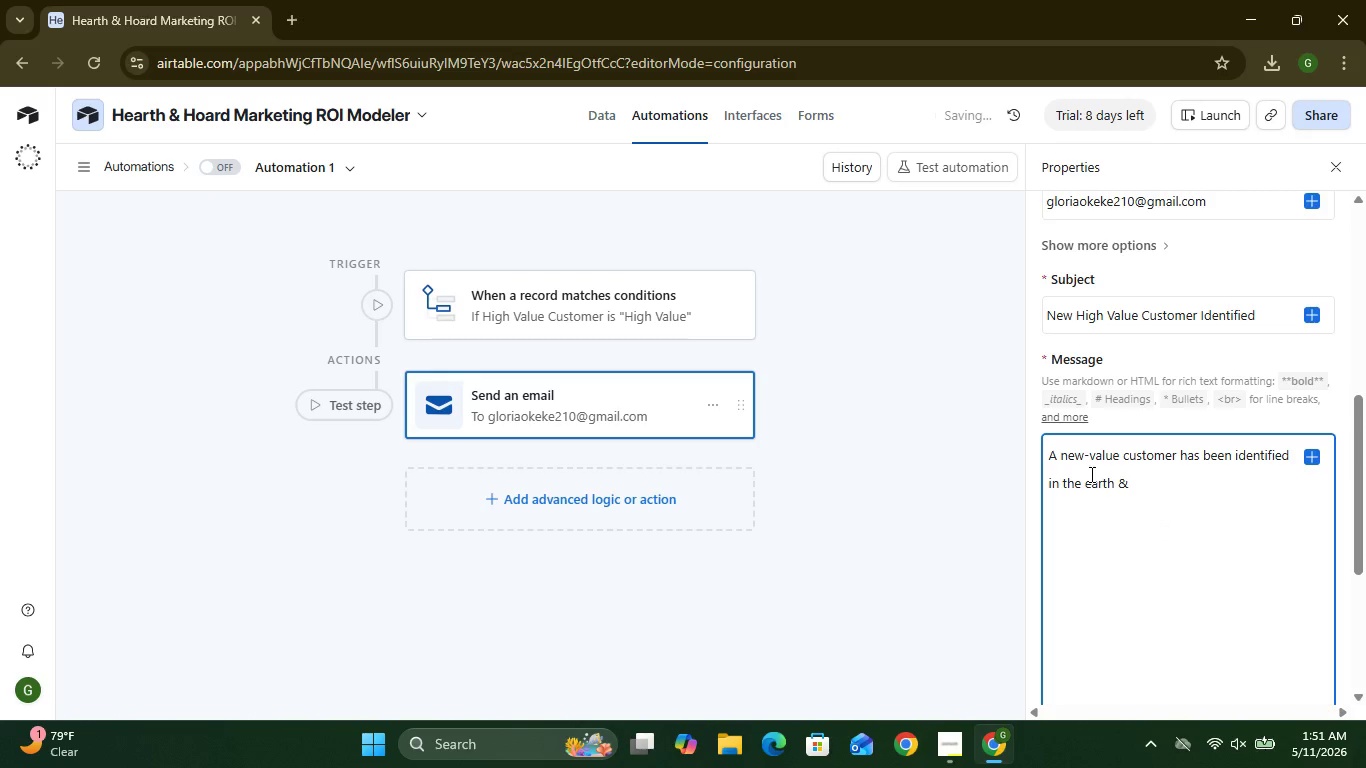 
key(Shift+H)
 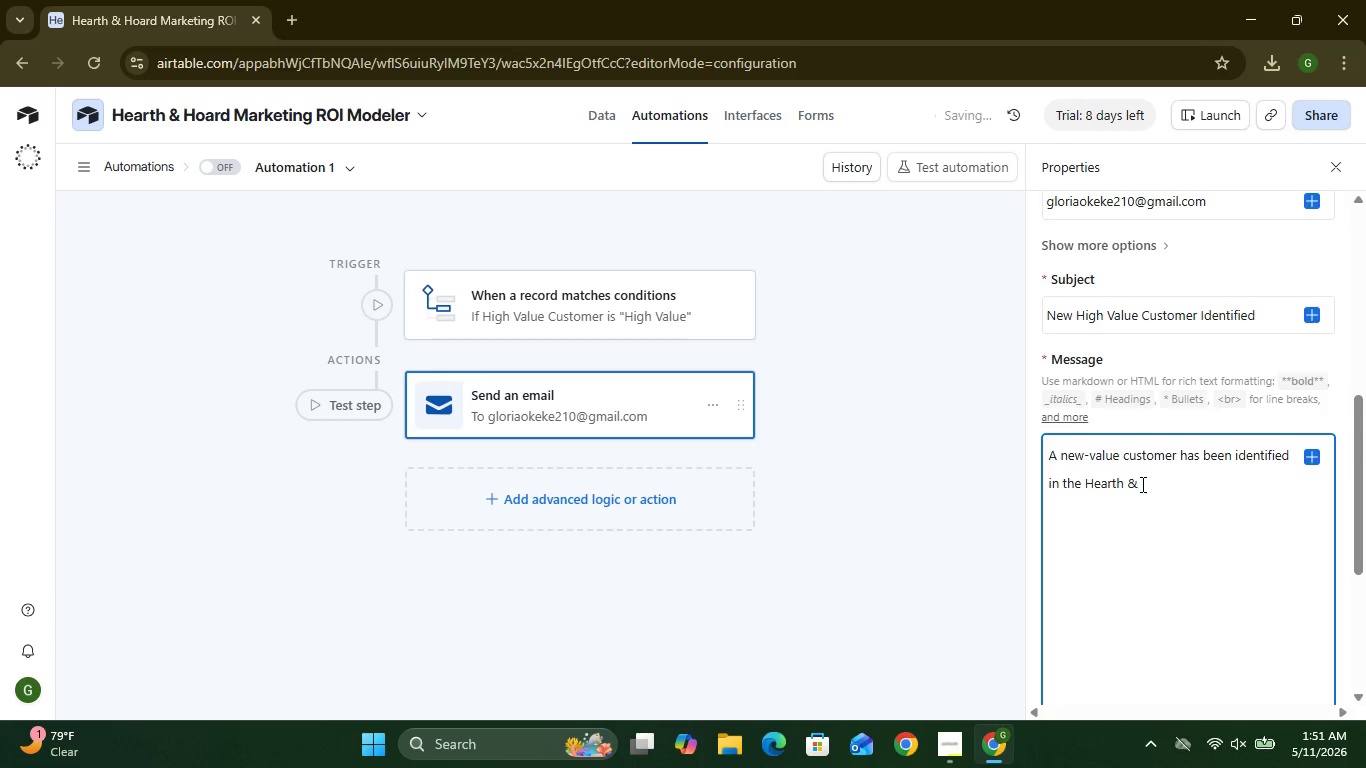 
double_click([1141, 484])
 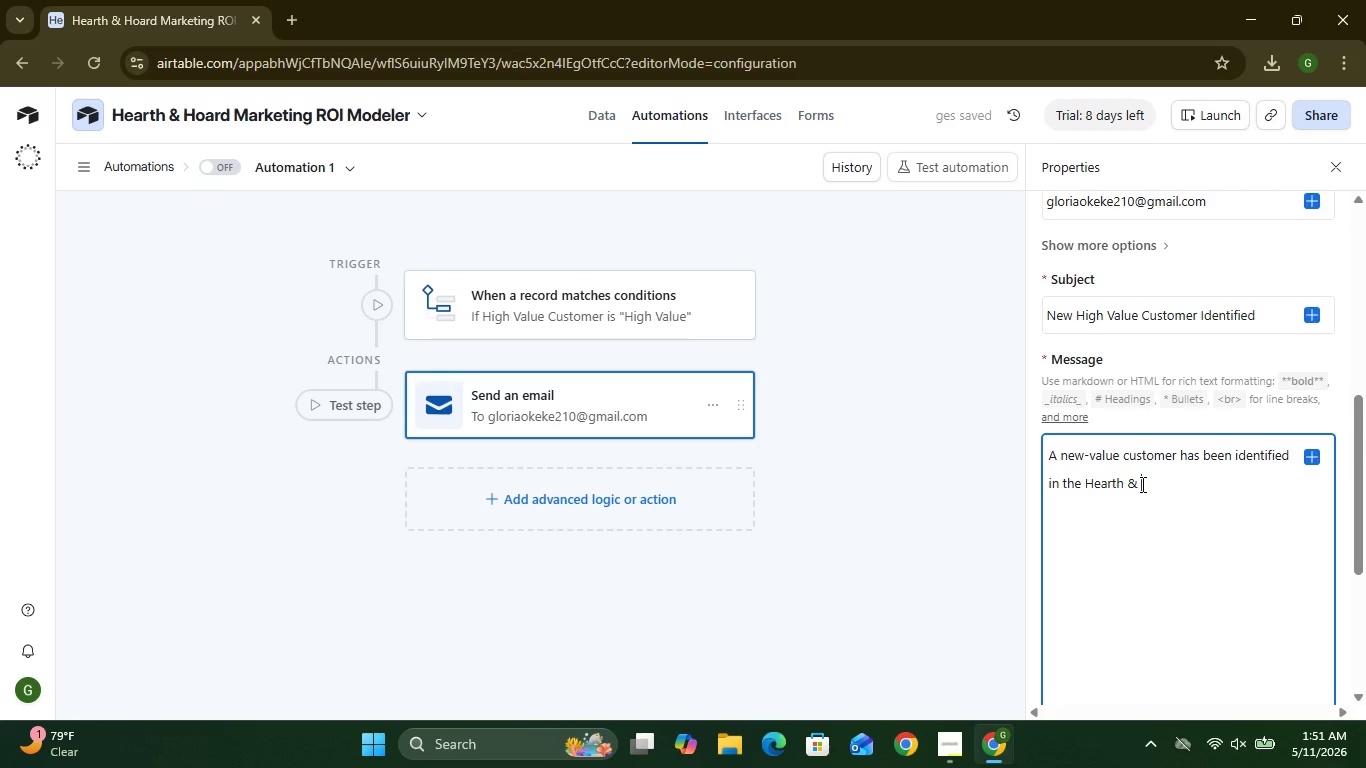 
type(Hoard Ma)
 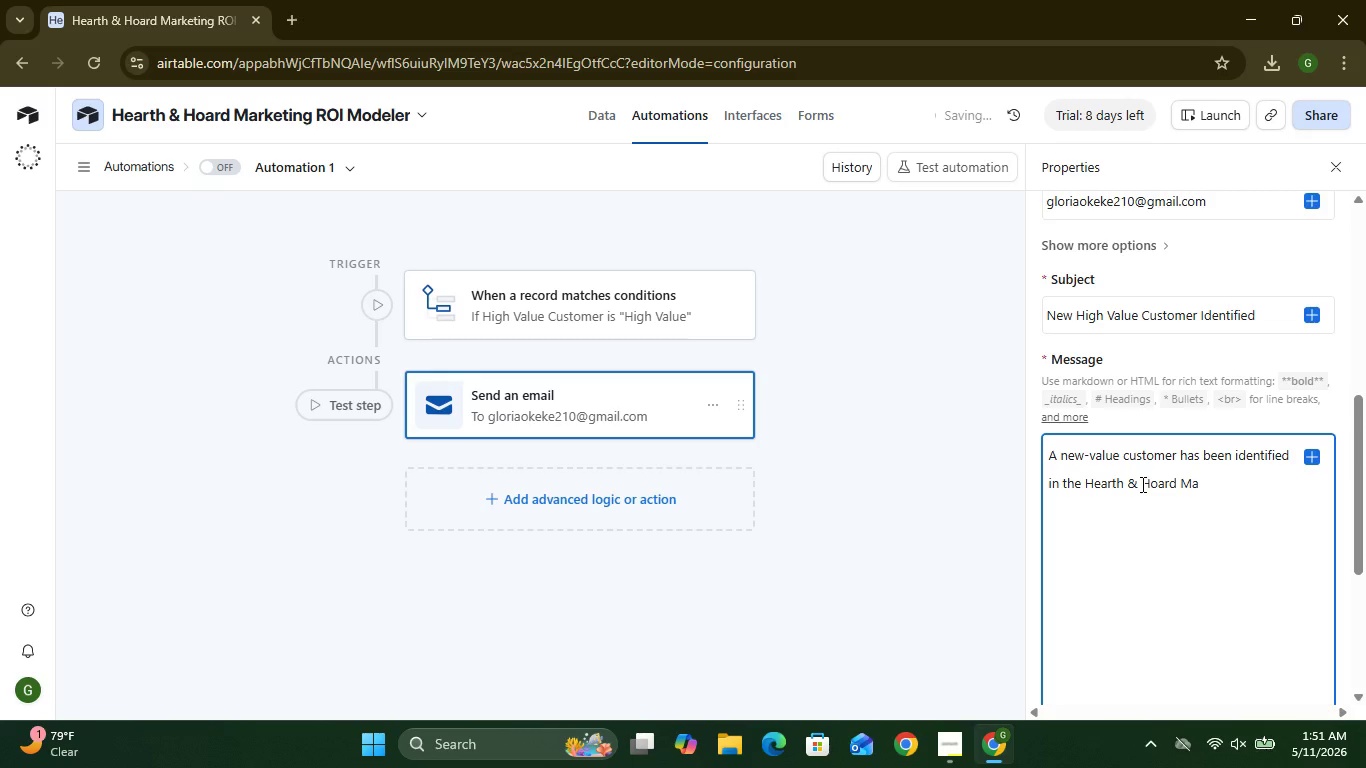 
type(rkt)
key(Backspace)
key(Backspace)
type(keting)
 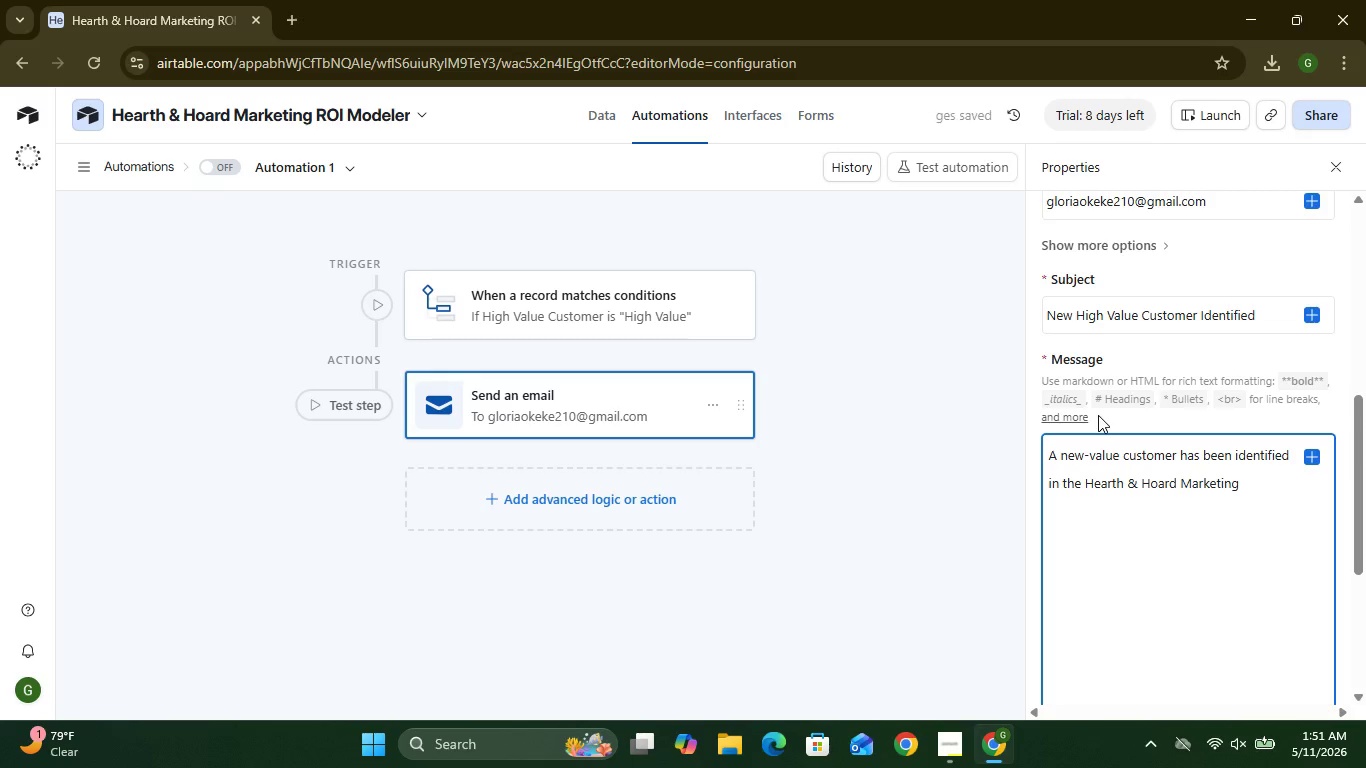 
type( ROL)
key(Backspace)
type(I system)
 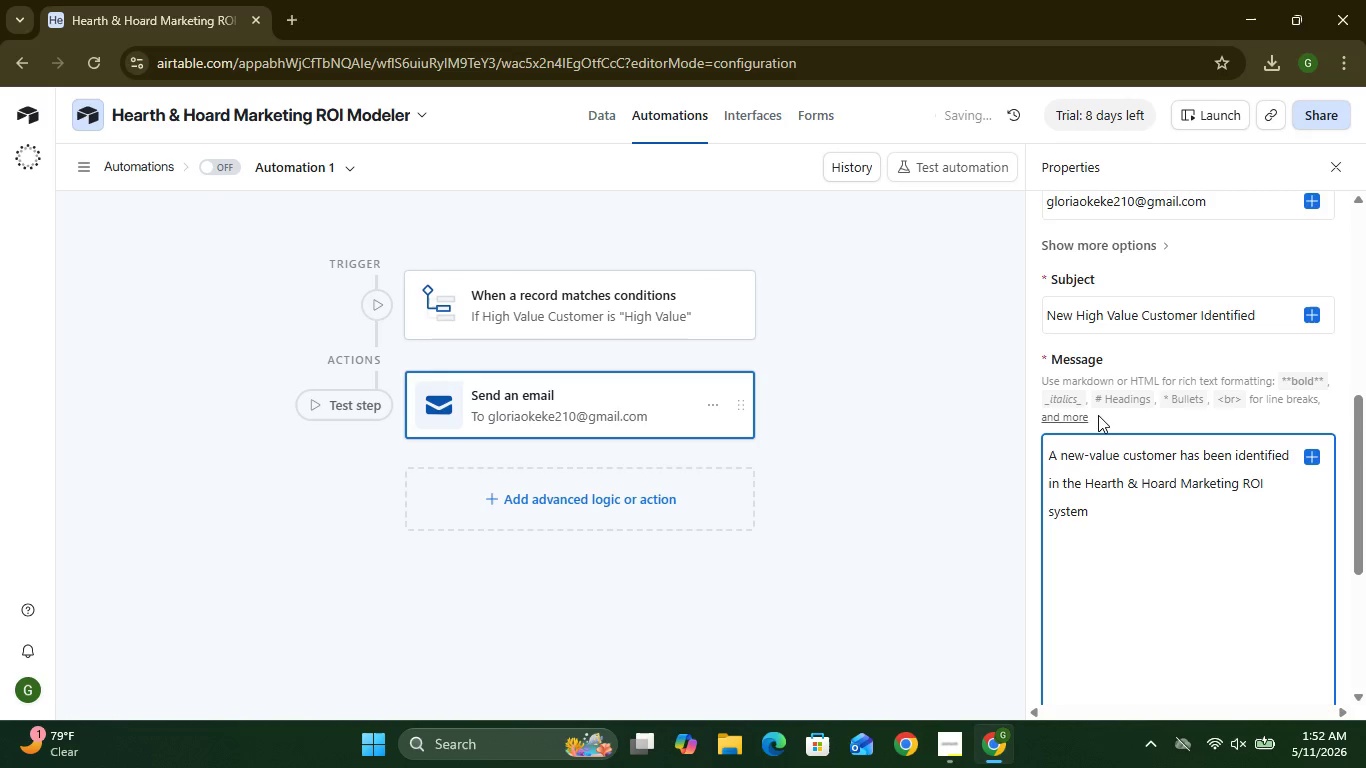 
key(Period)
 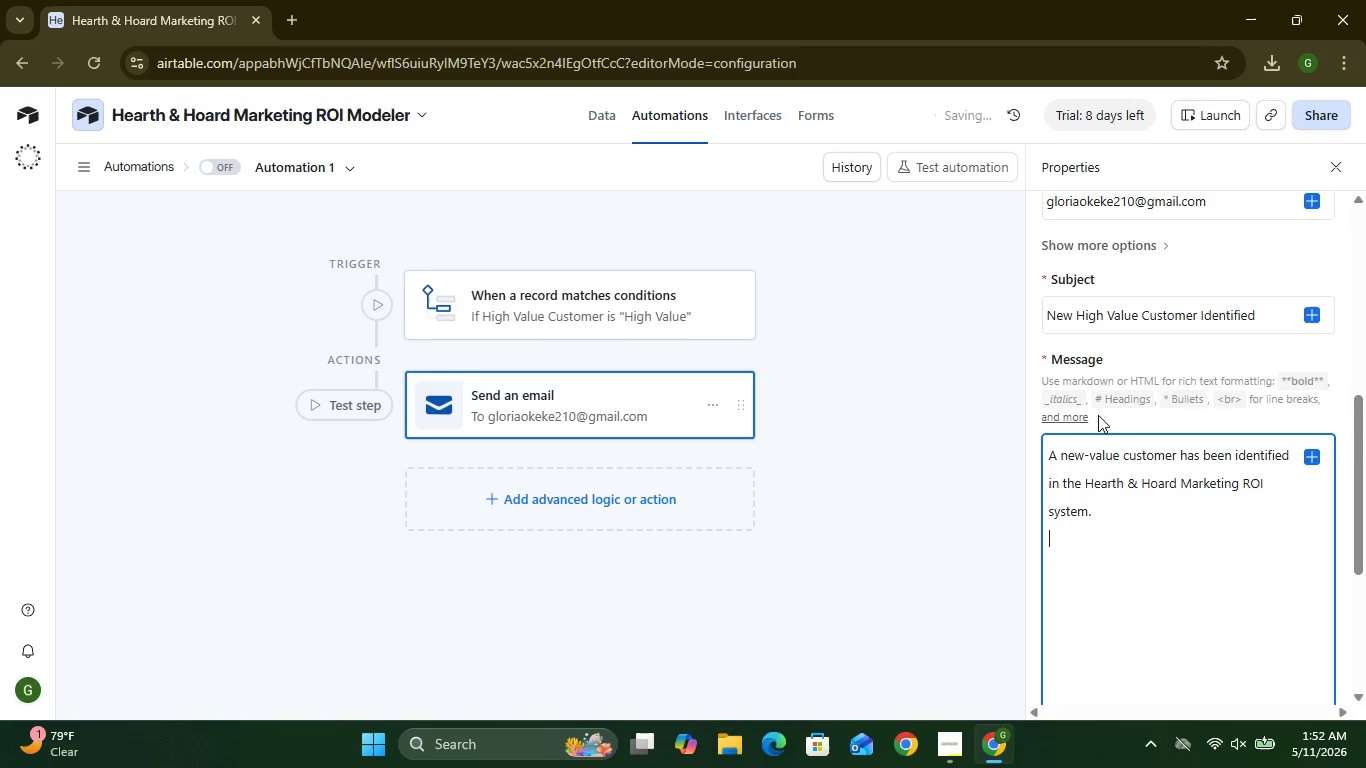 
key(Enter)
 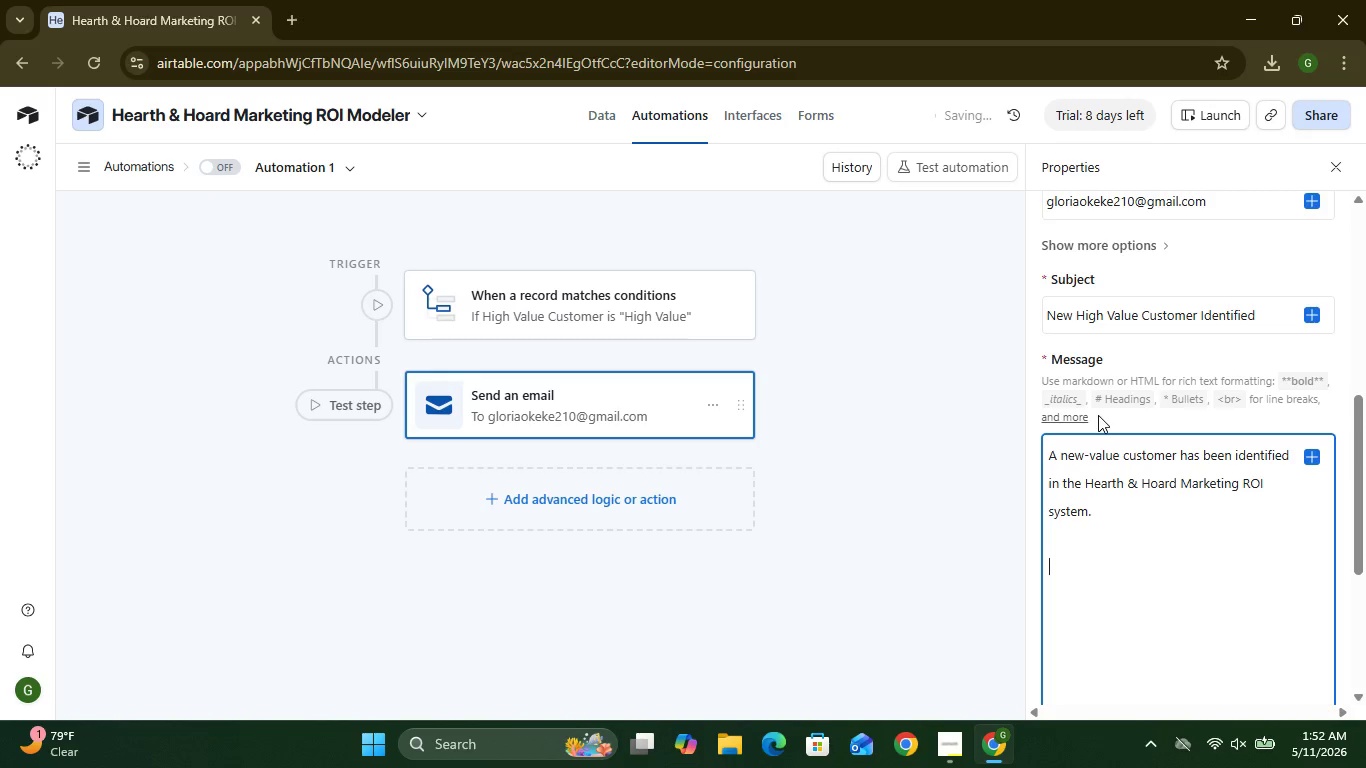 
key(Enter)
 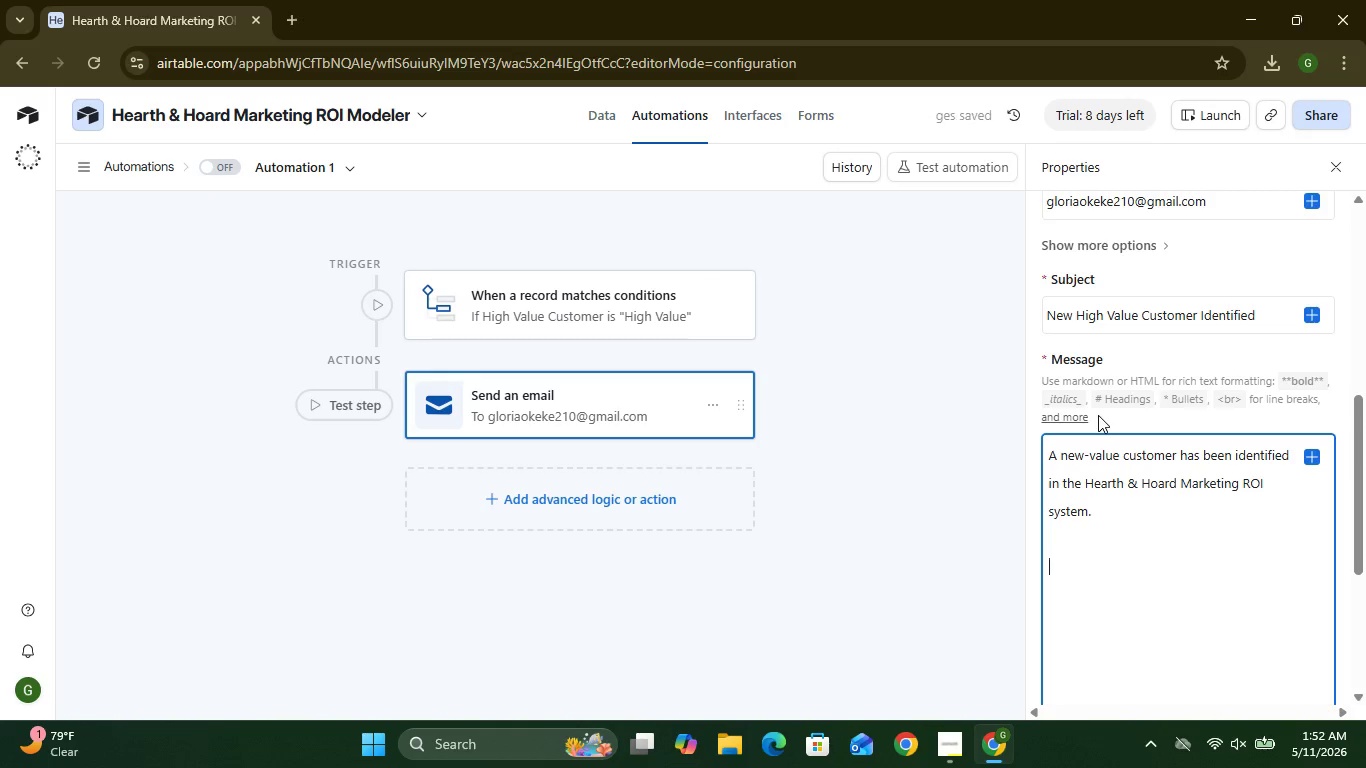 
type(Customer ID)
 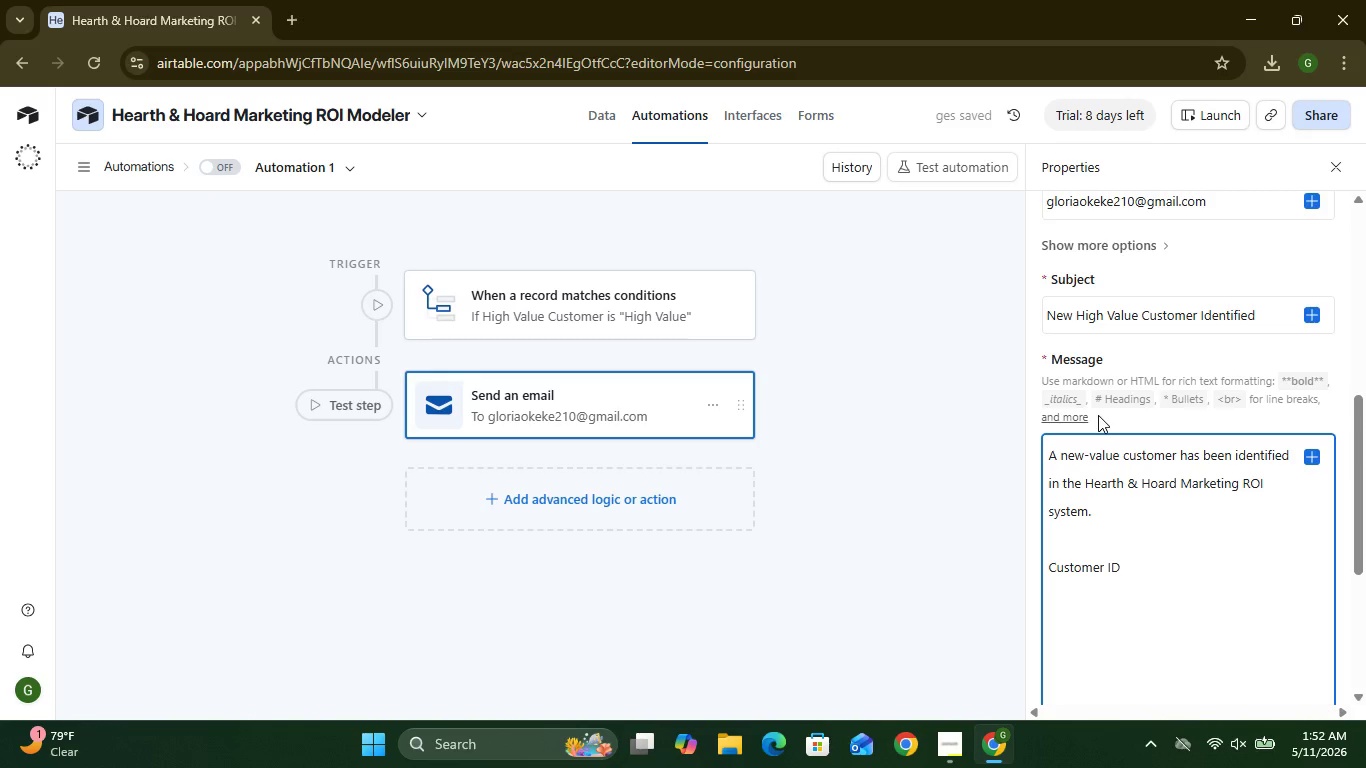 
key(Shift+Semicolon)
 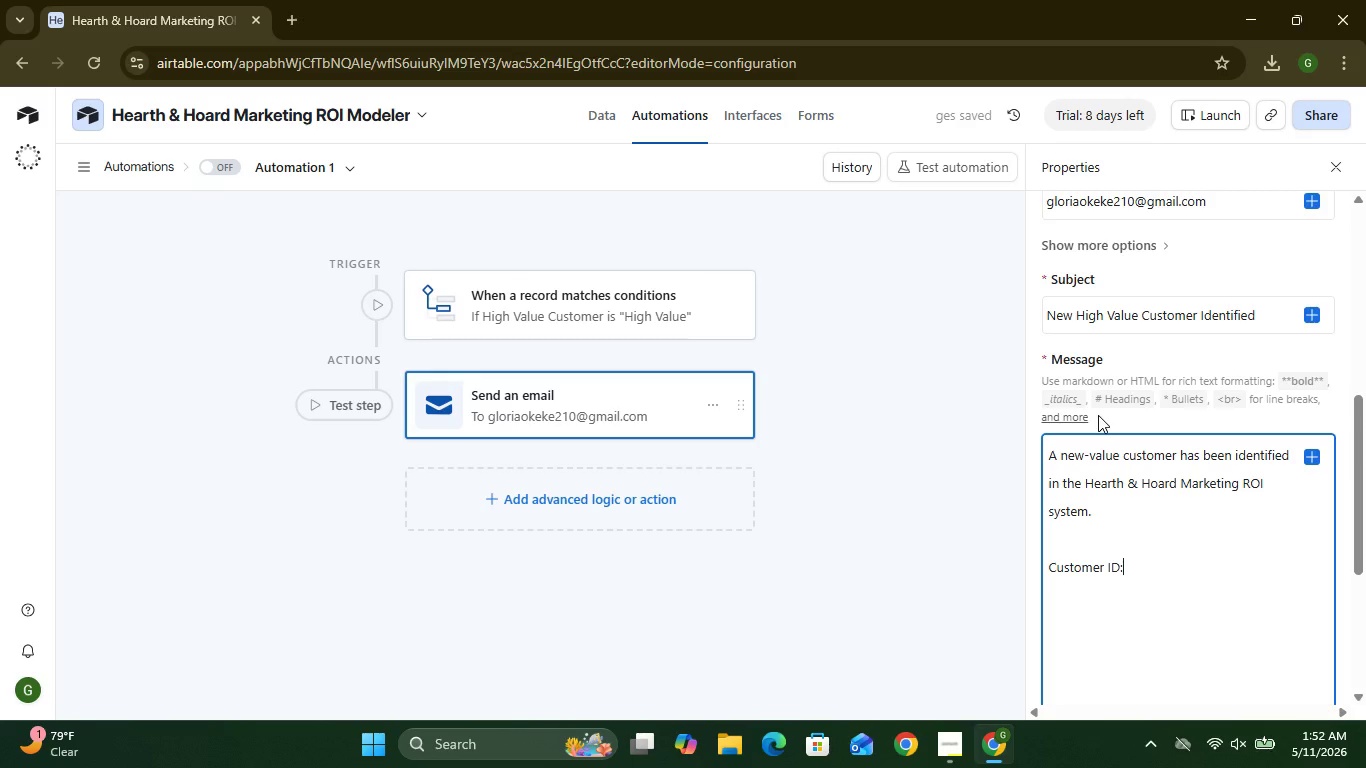 
key(Shift+BracketLeft)
 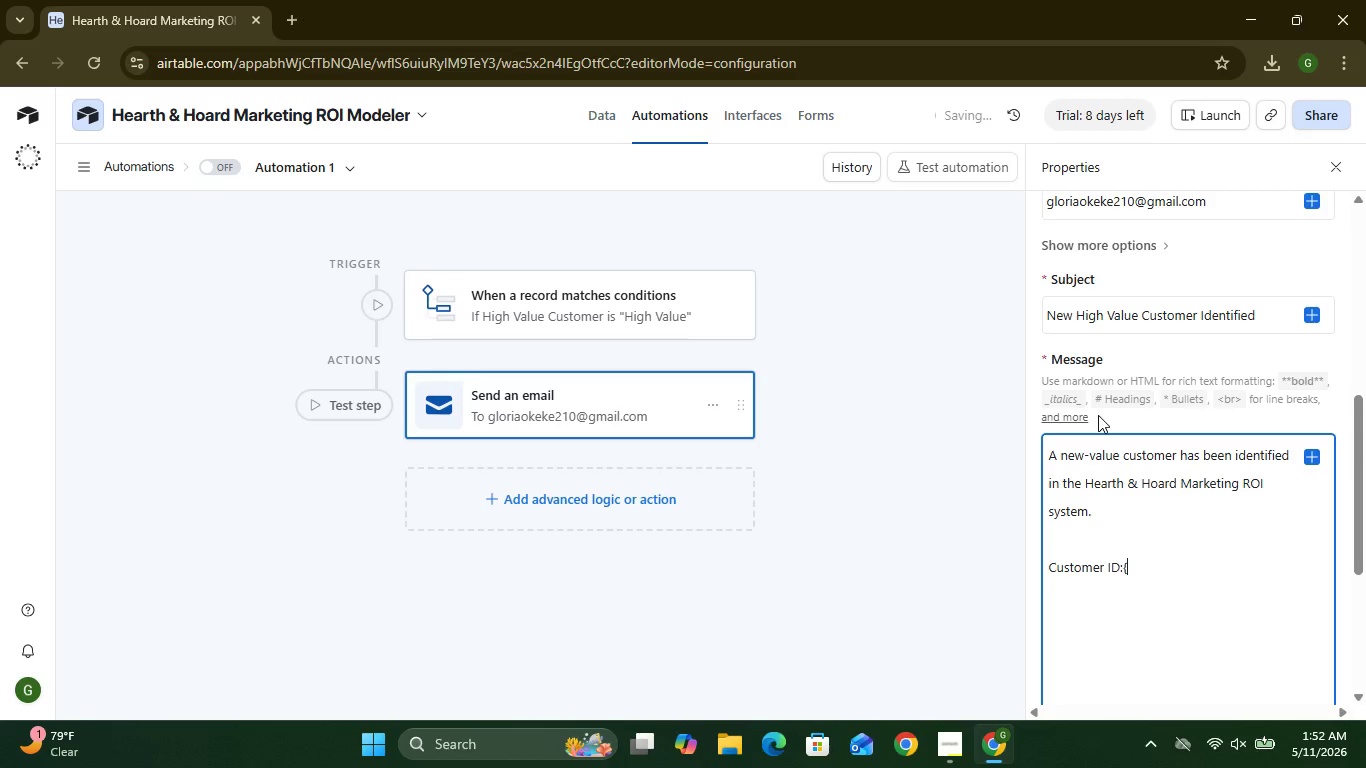 
key(Shift+BracketLeft)
 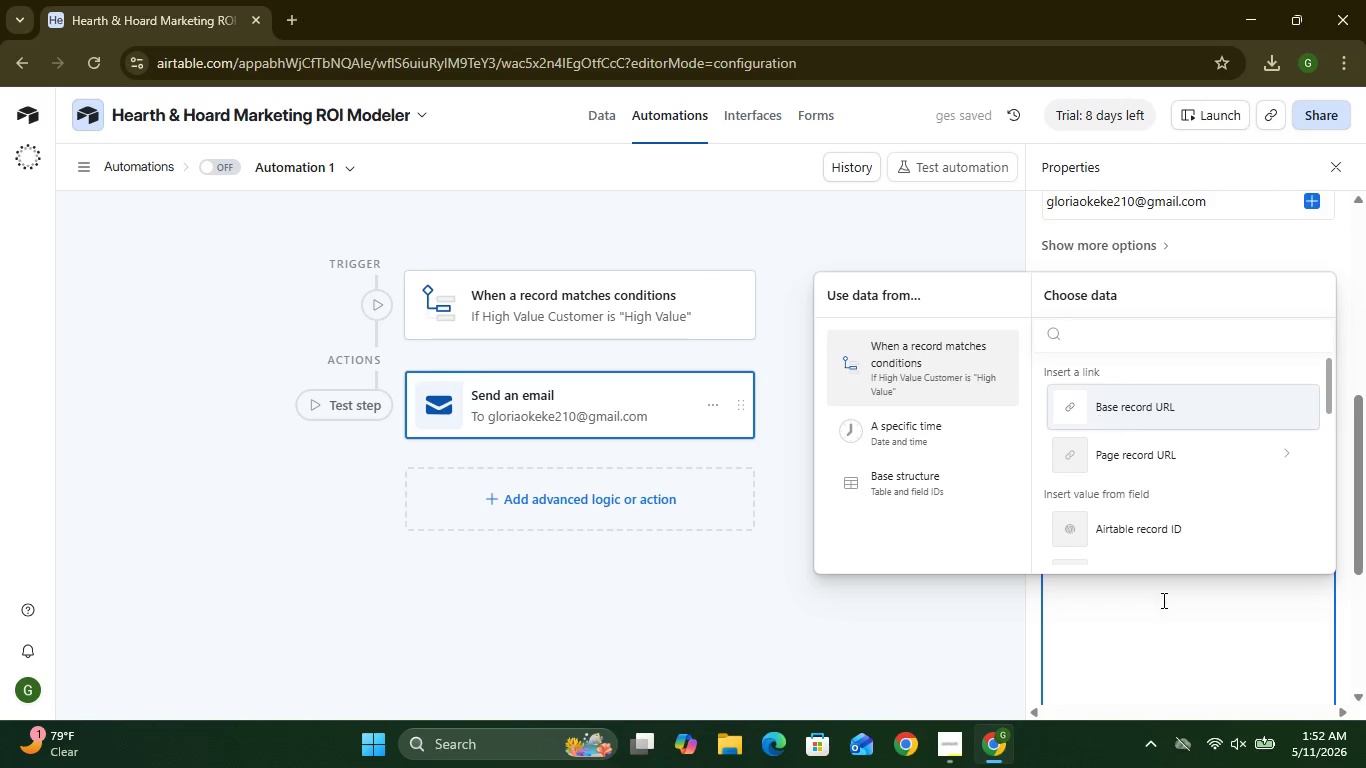 
left_click([1162, 600])
 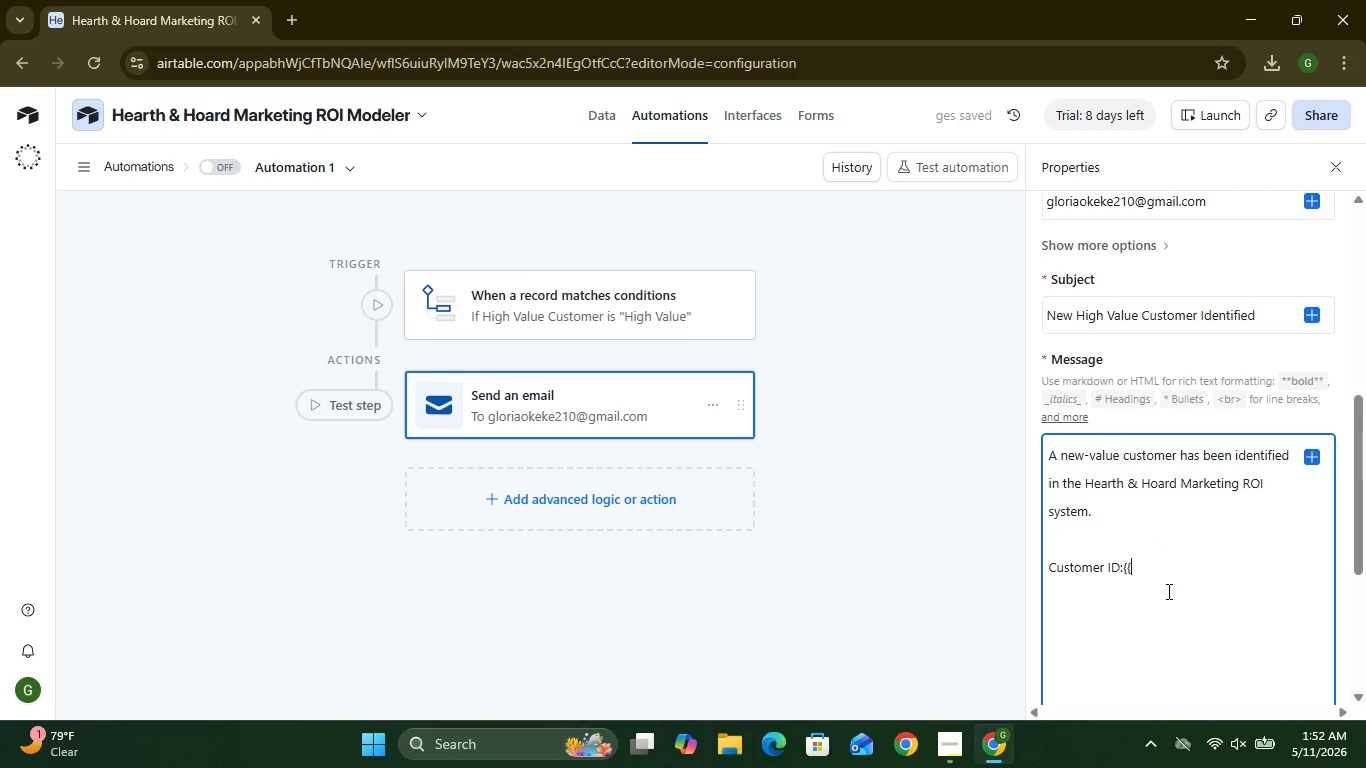 
type(Ci)
key(Backspace)
type(ustomer ID}})
 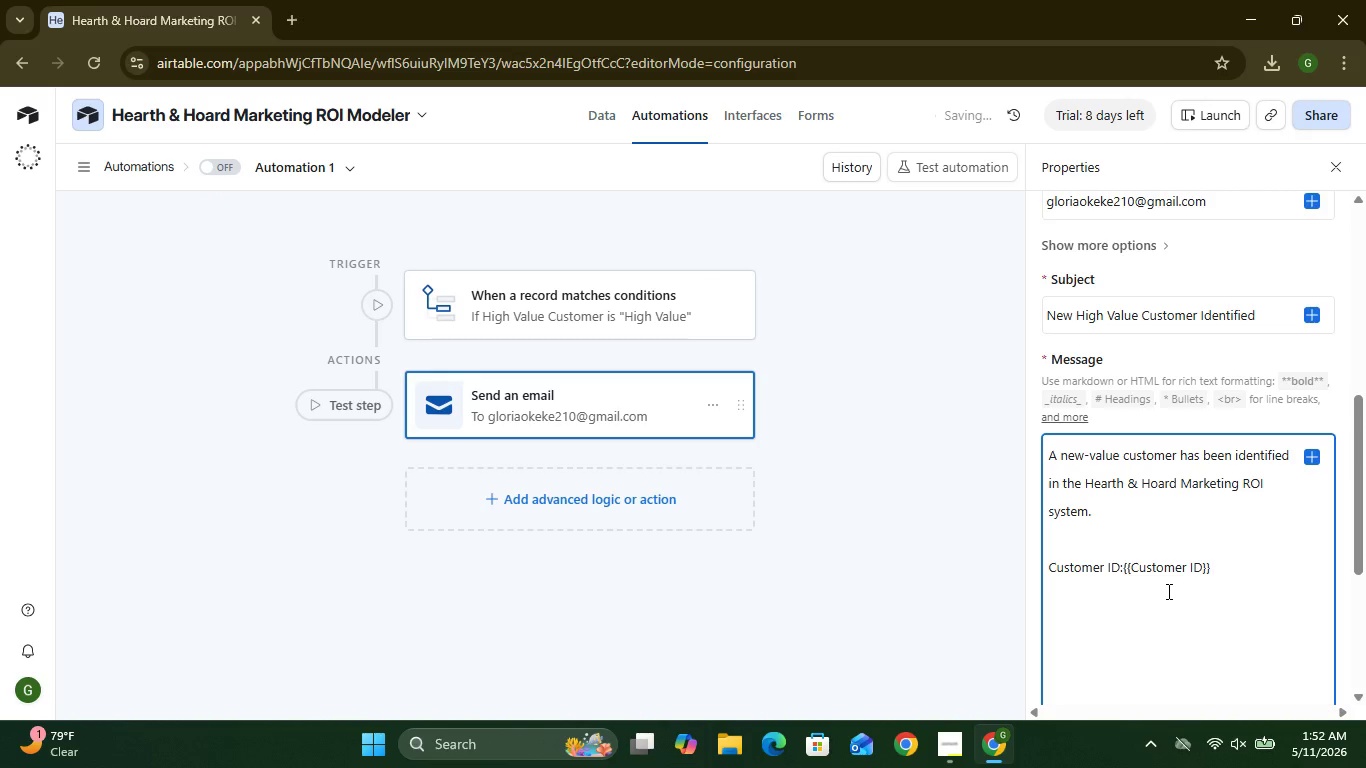 
key(Enter)
 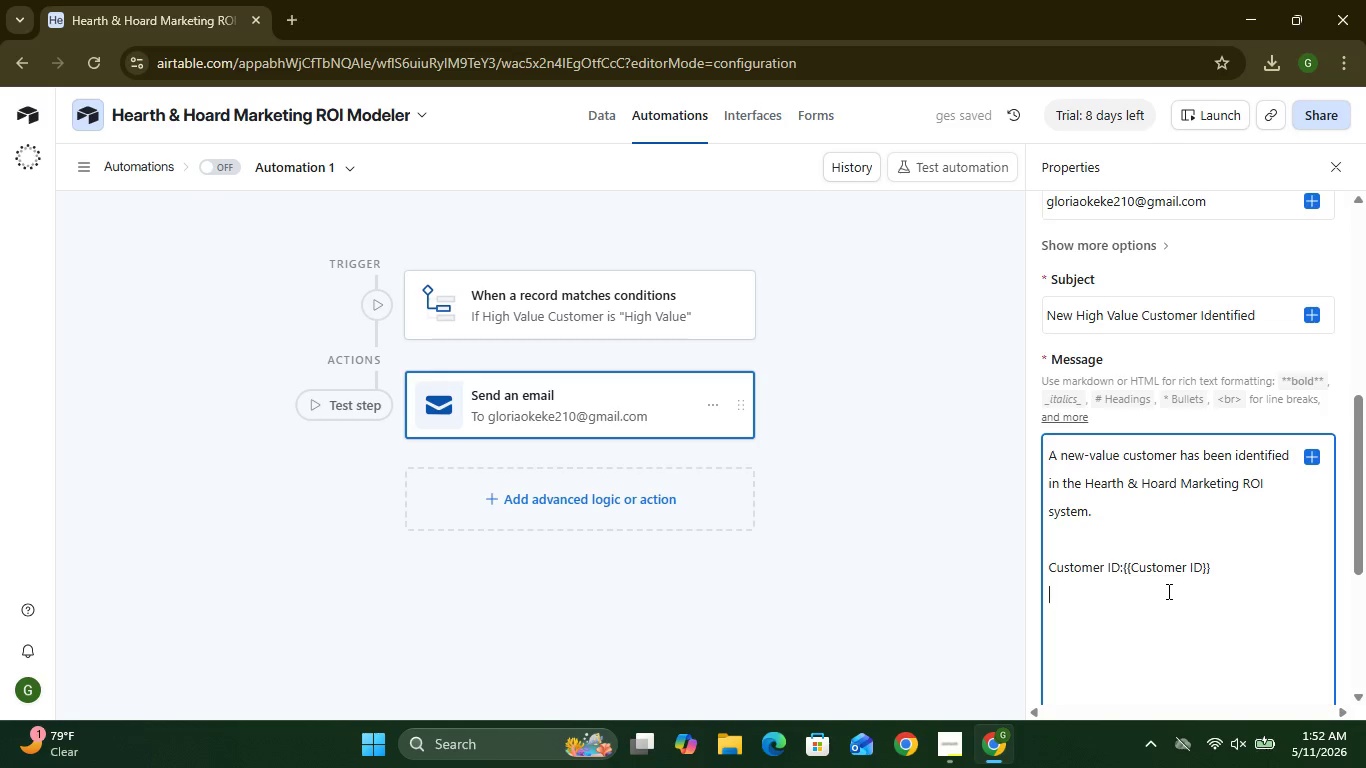 
key(Enter)
 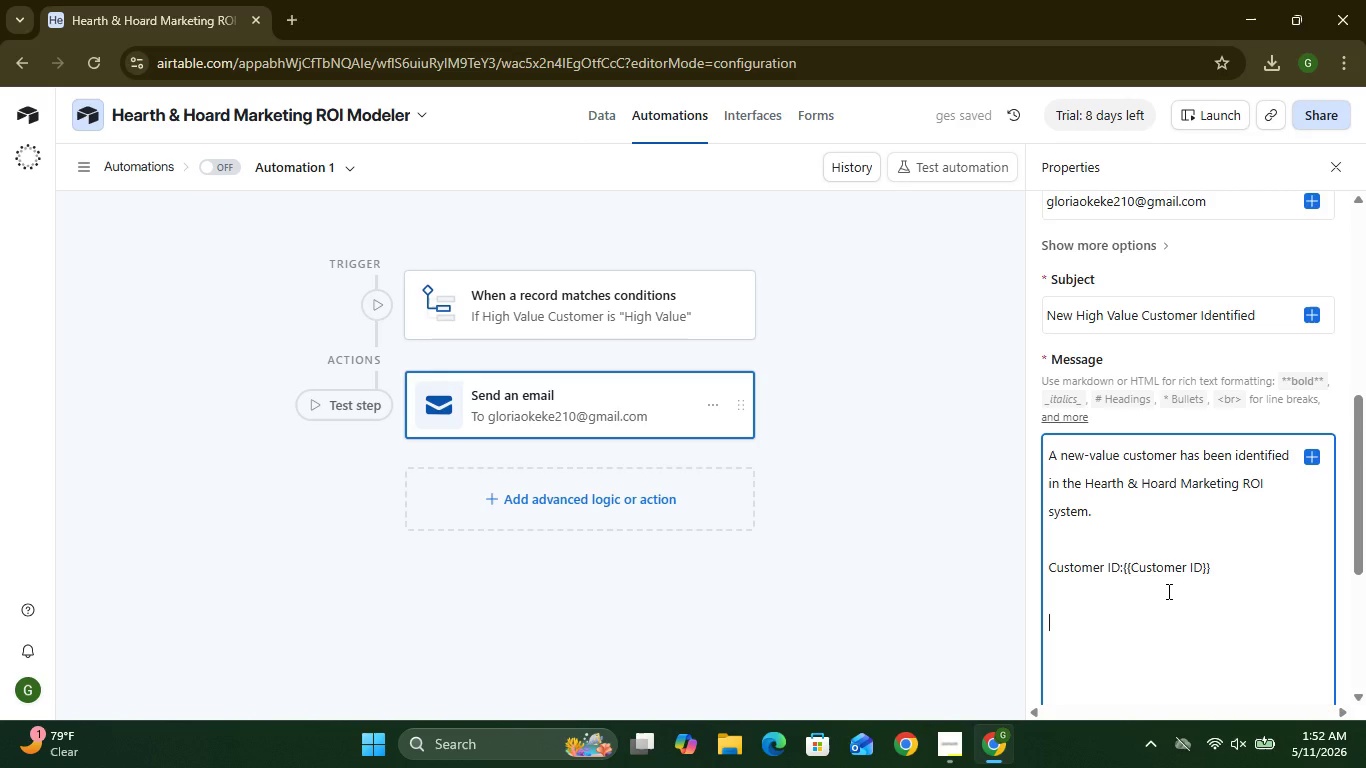 
type(Total RE)
key(Backspace)
type(evenue)
 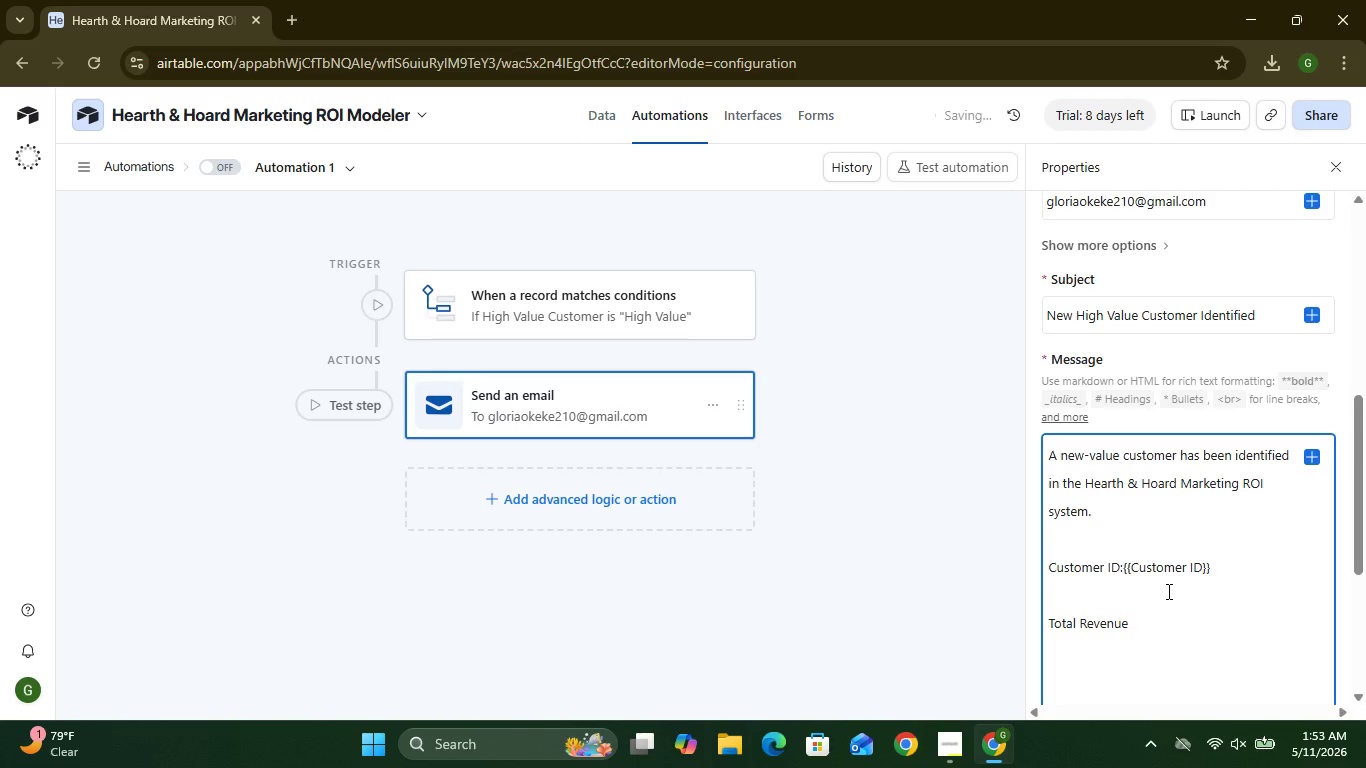 
wait(5.23)
 